 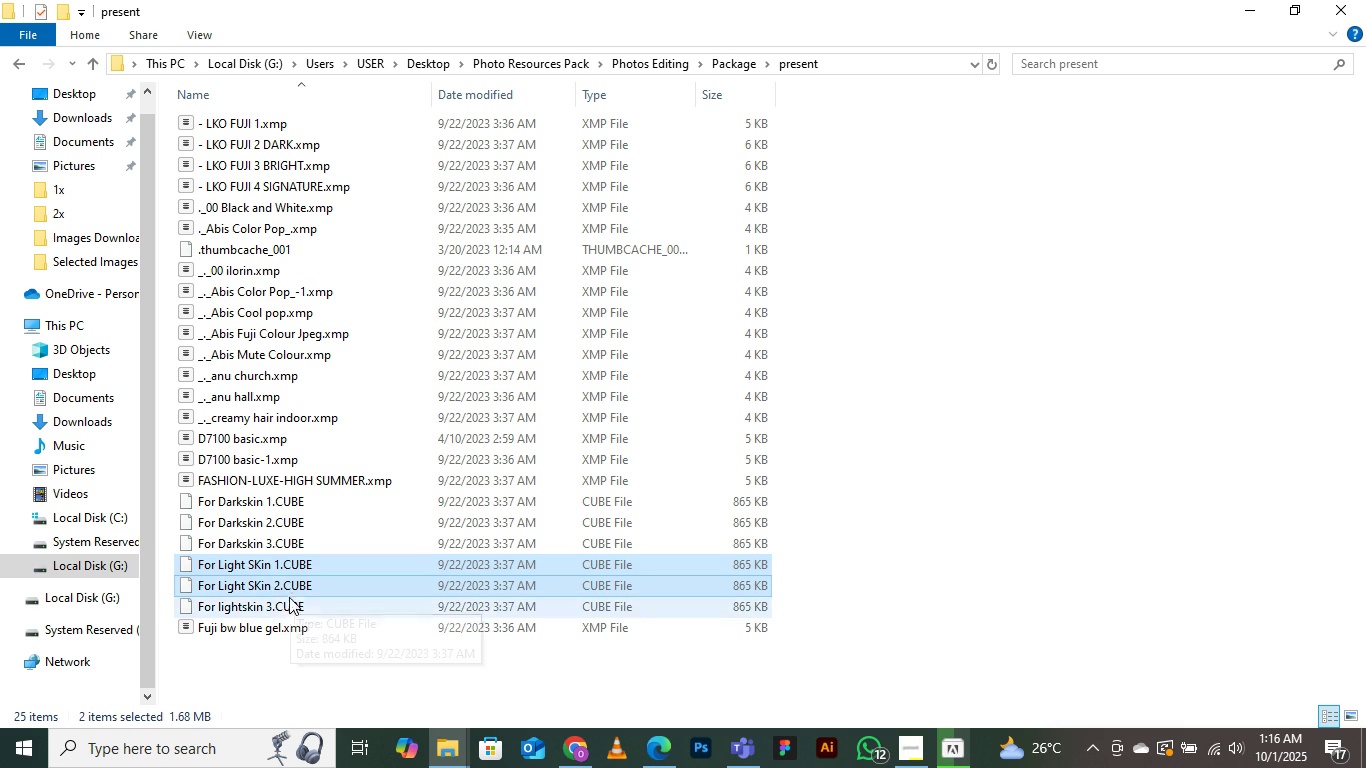 
left_click([281, 601])
 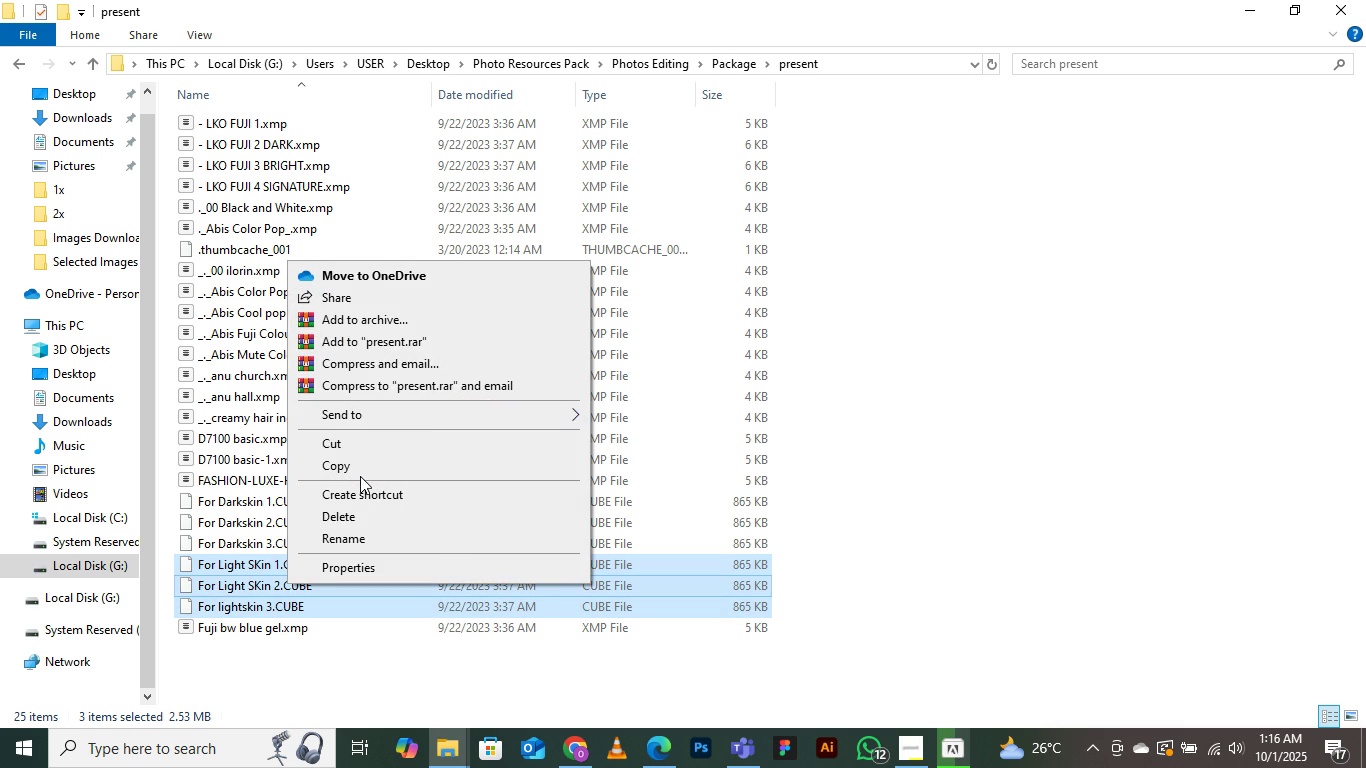 
left_click([359, 471])
 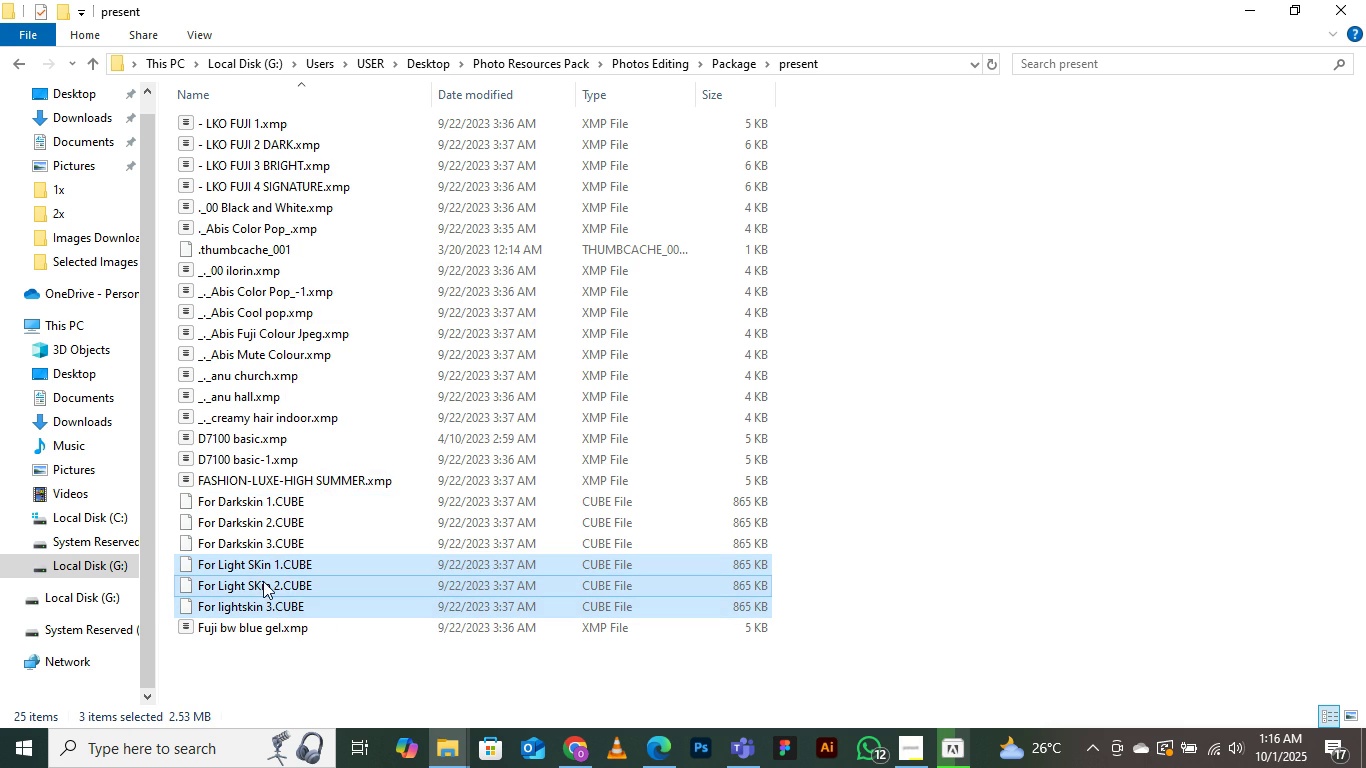 
right_click([262, 581])
 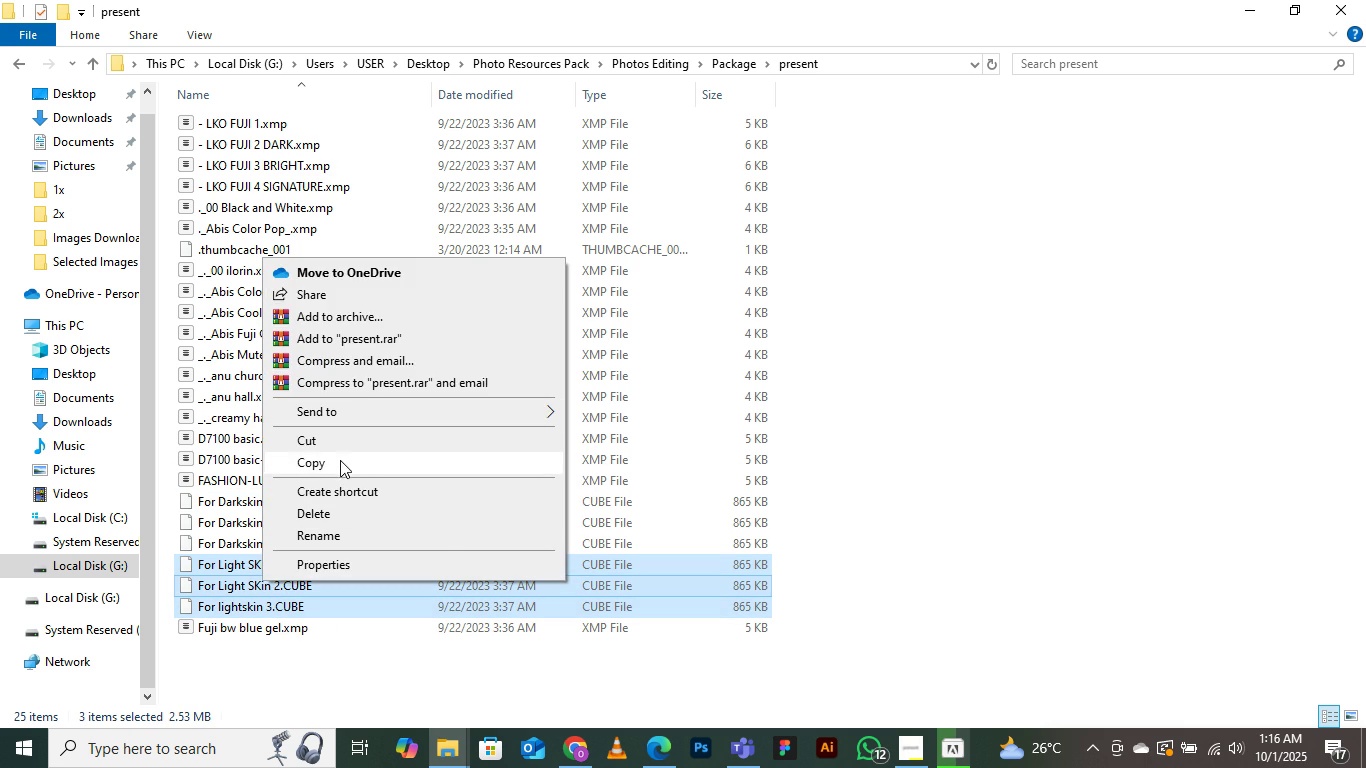 
left_click([339, 460])
 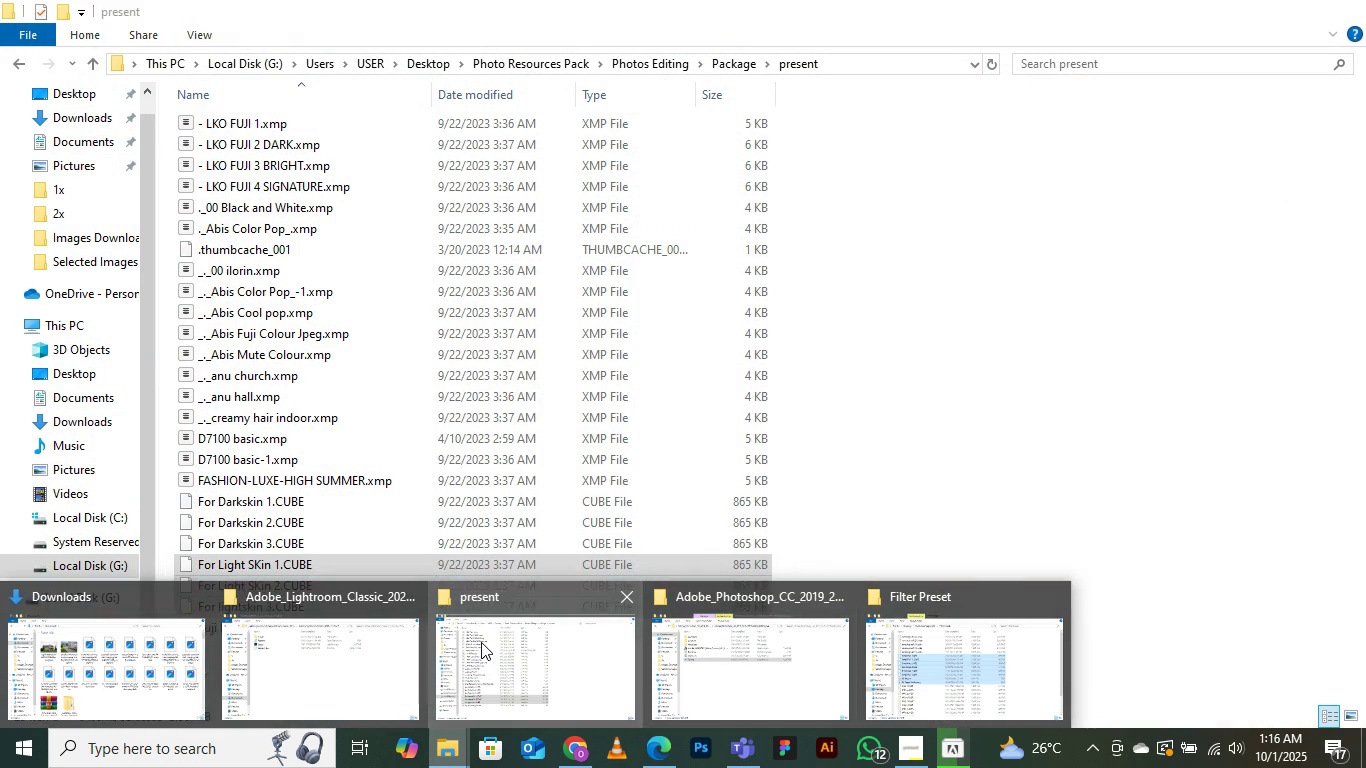 
scroll: coordinate [799, 591], scroll_direction: down, amount: 3.0
 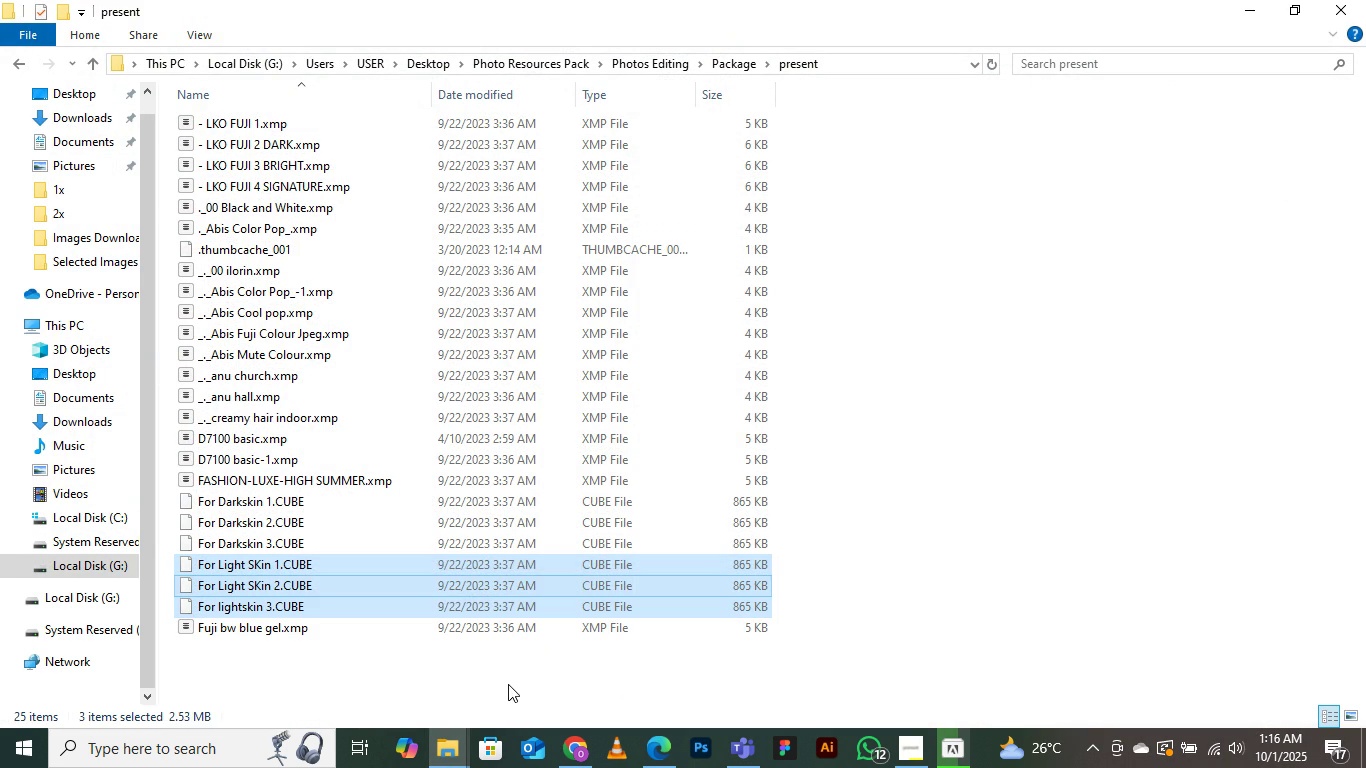 
left_click([508, 684])
 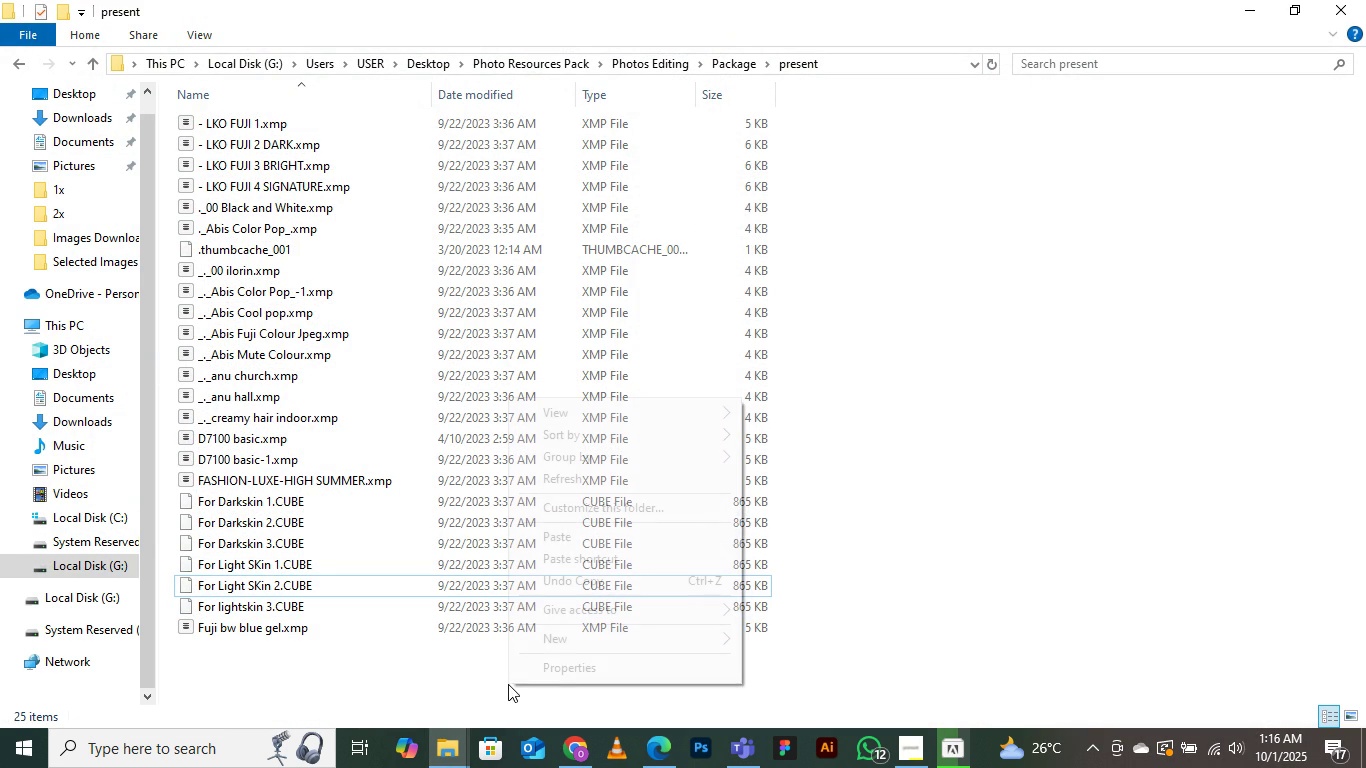 
right_click([508, 684])
 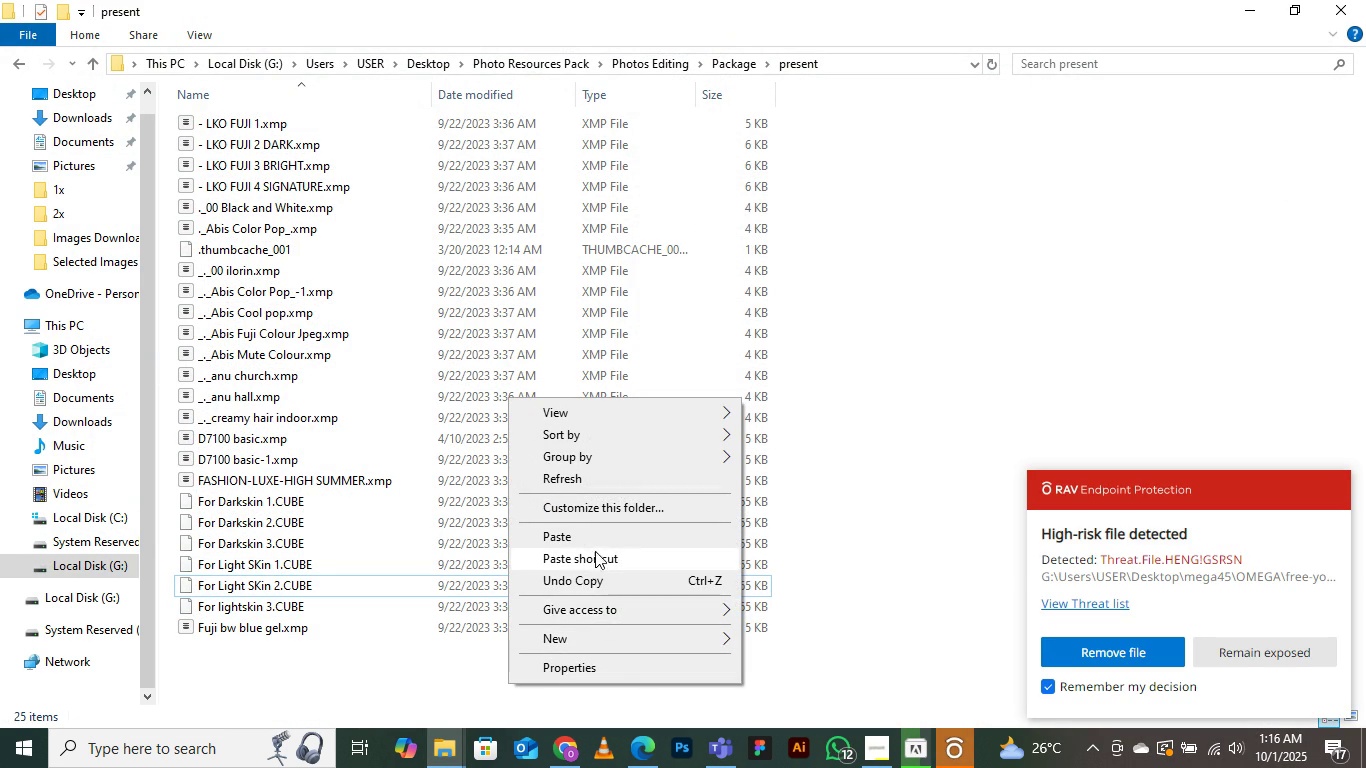 
left_click([576, 537])
 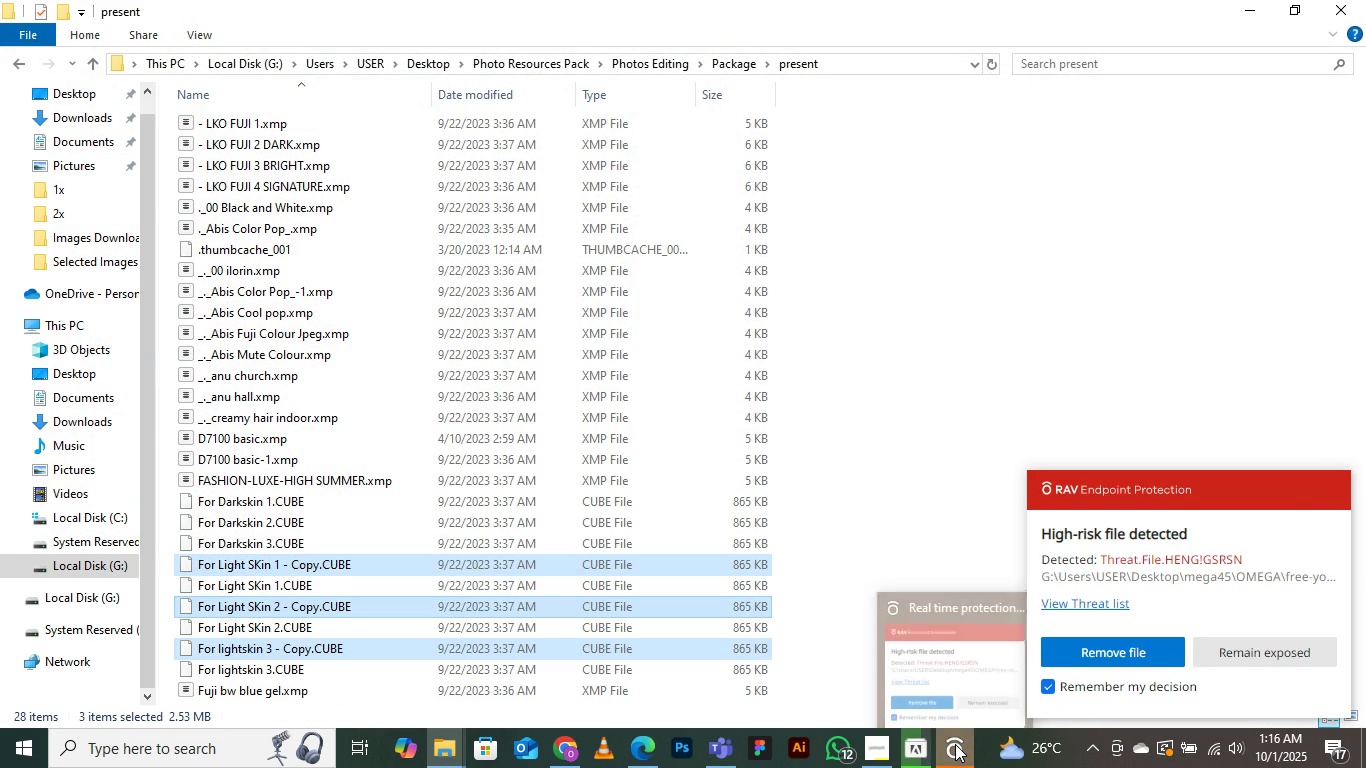 
left_click([1012, 594])
 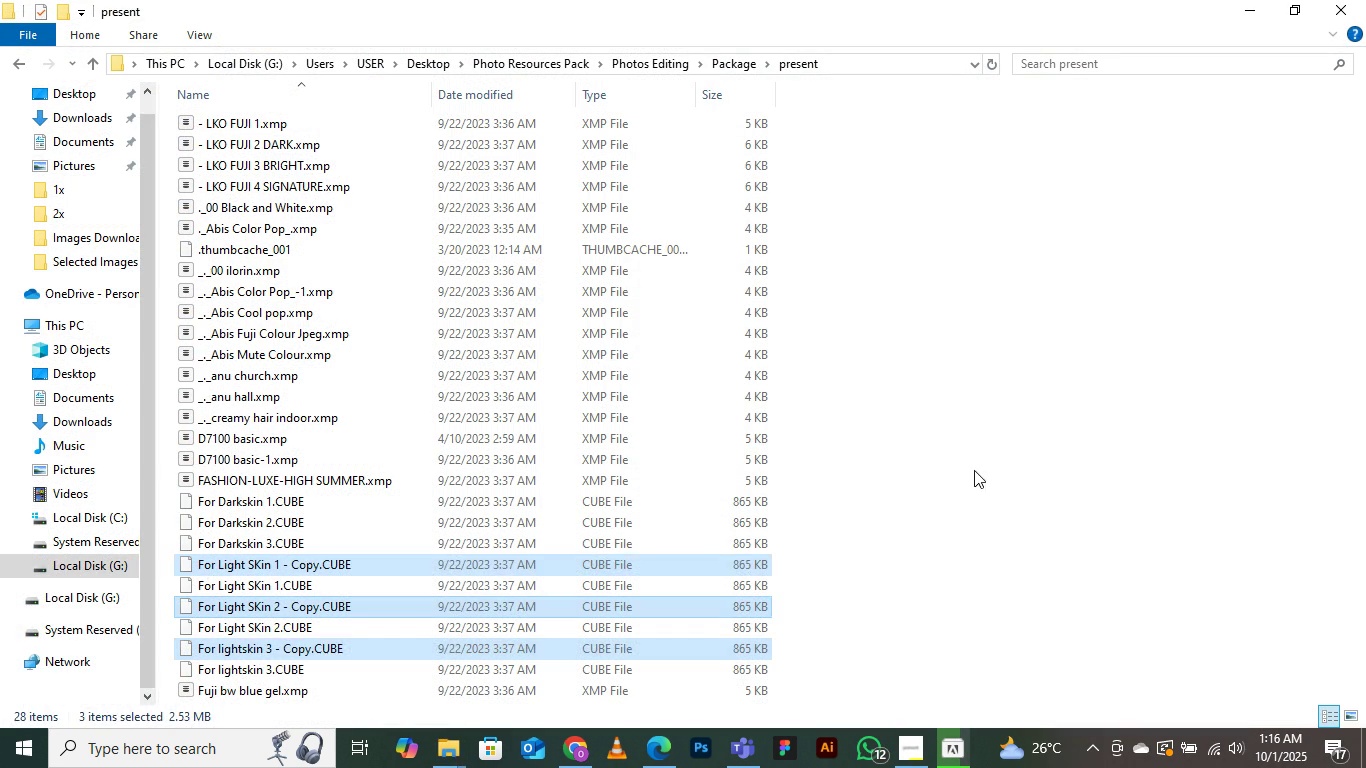 
left_click([974, 470])
 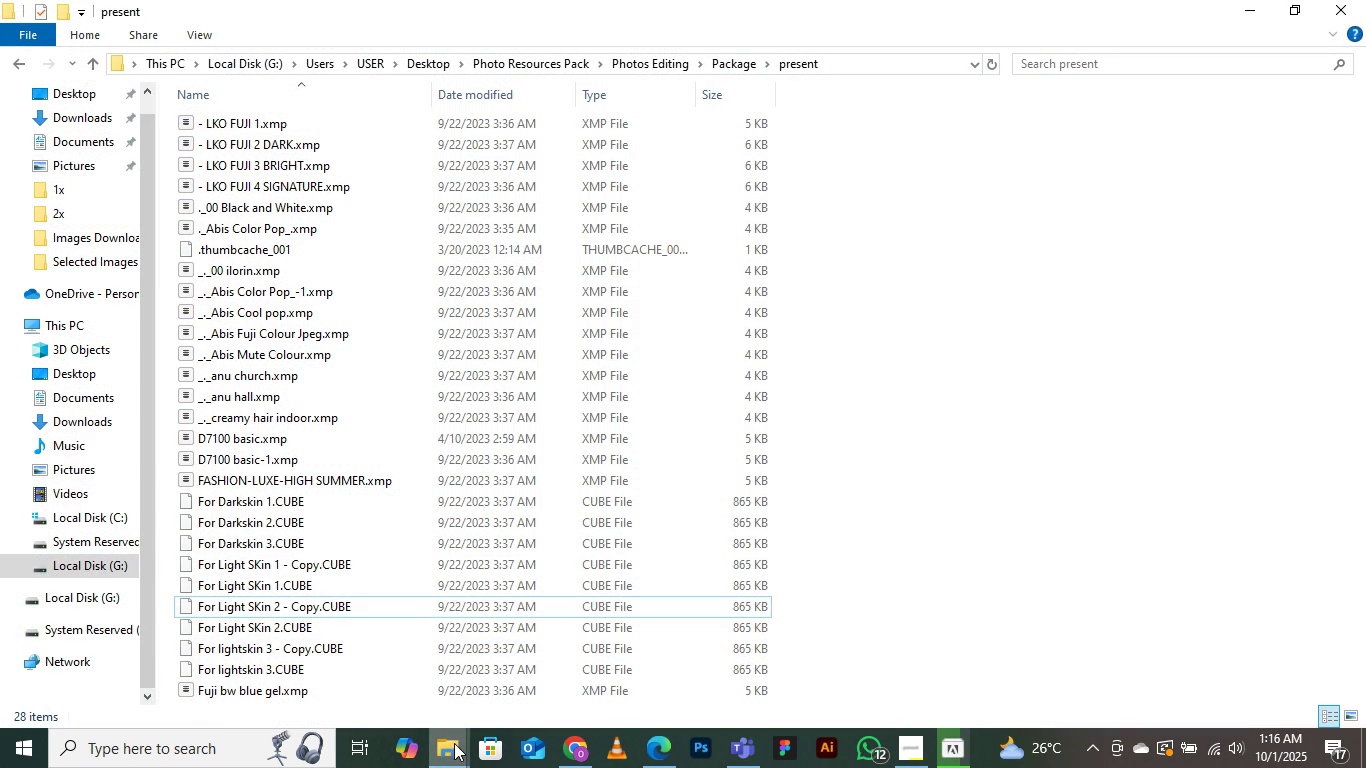 
left_click([453, 744])
 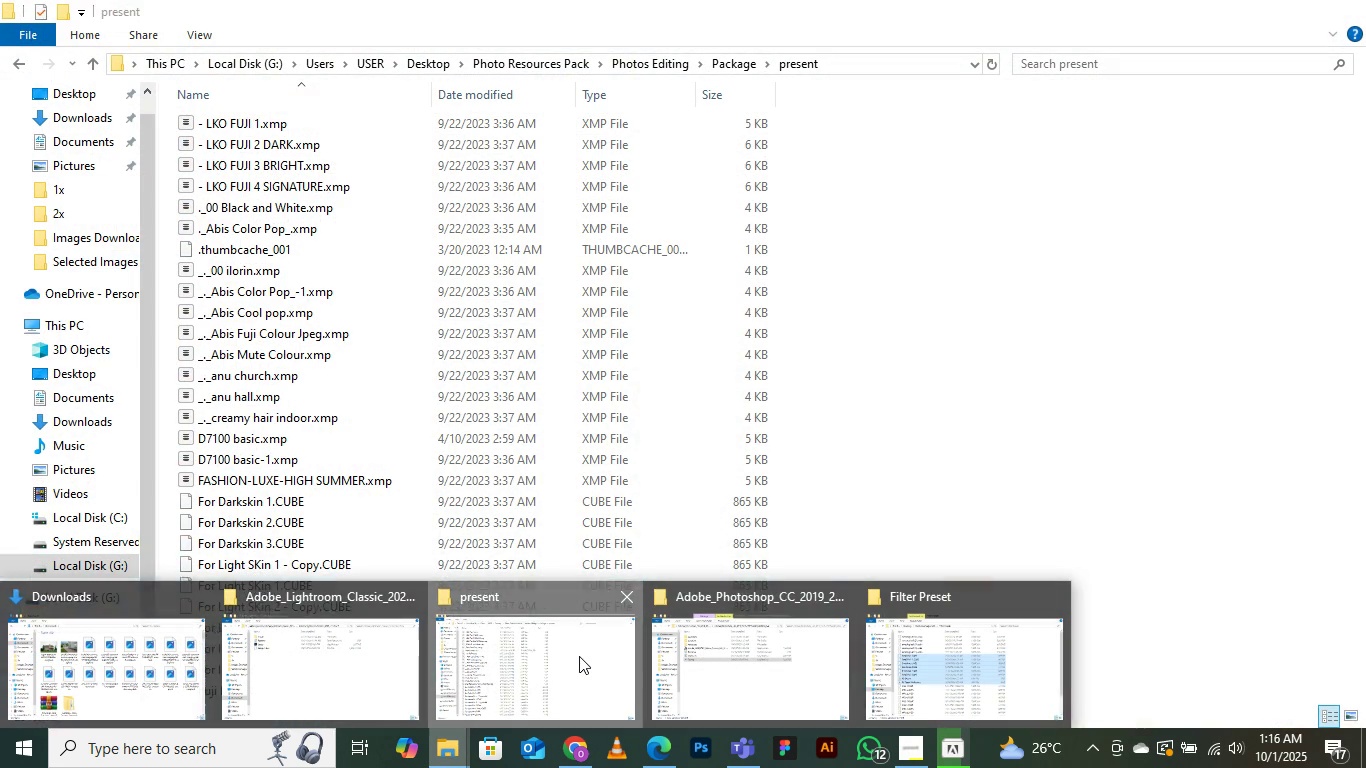 
left_click([579, 656])
 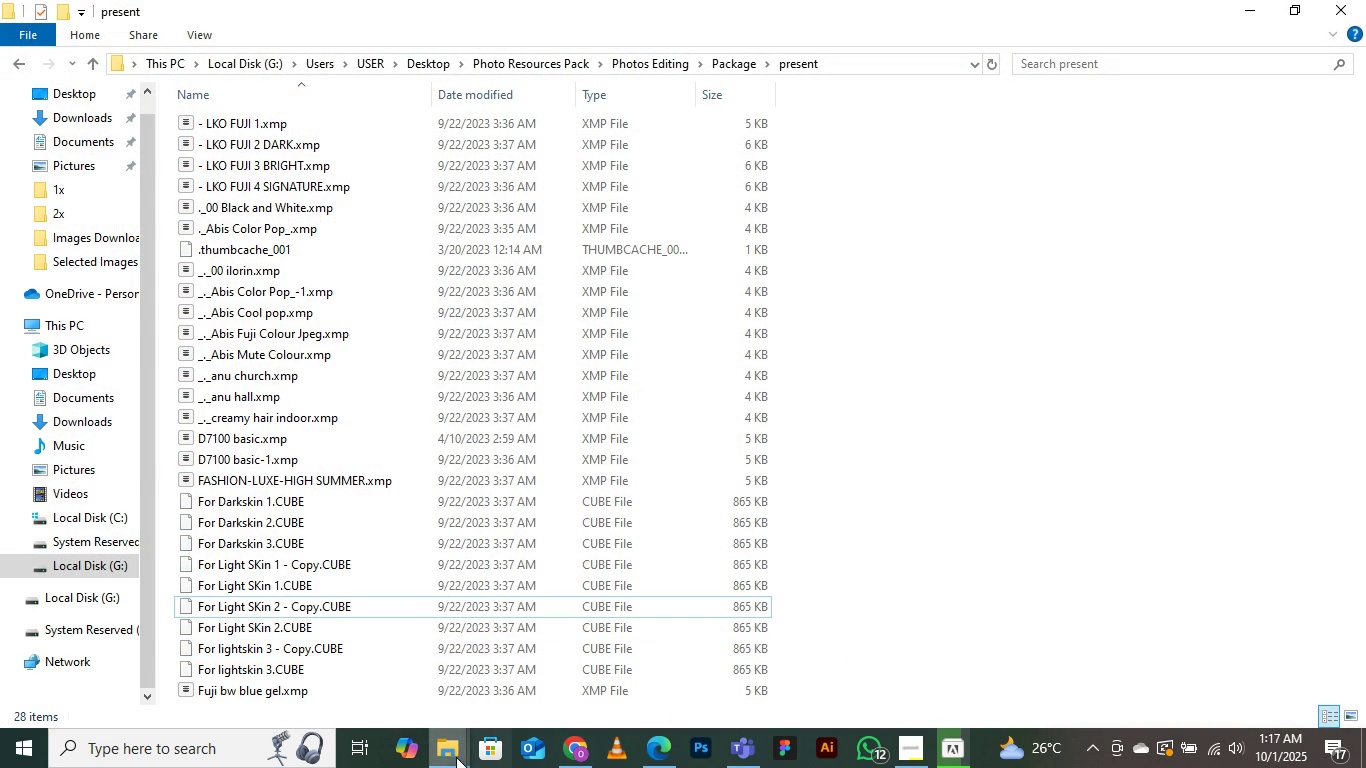 
left_click([449, 758])
 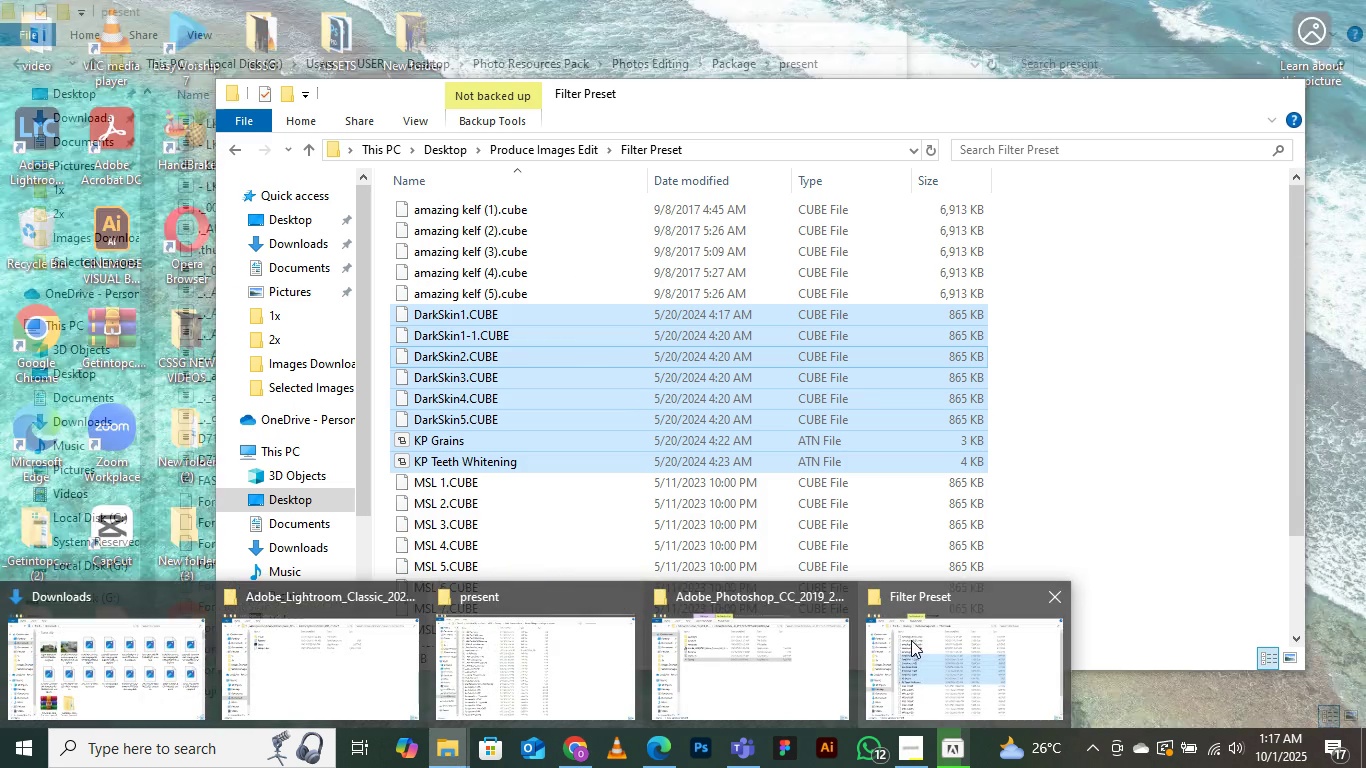 
left_click([911, 640])
 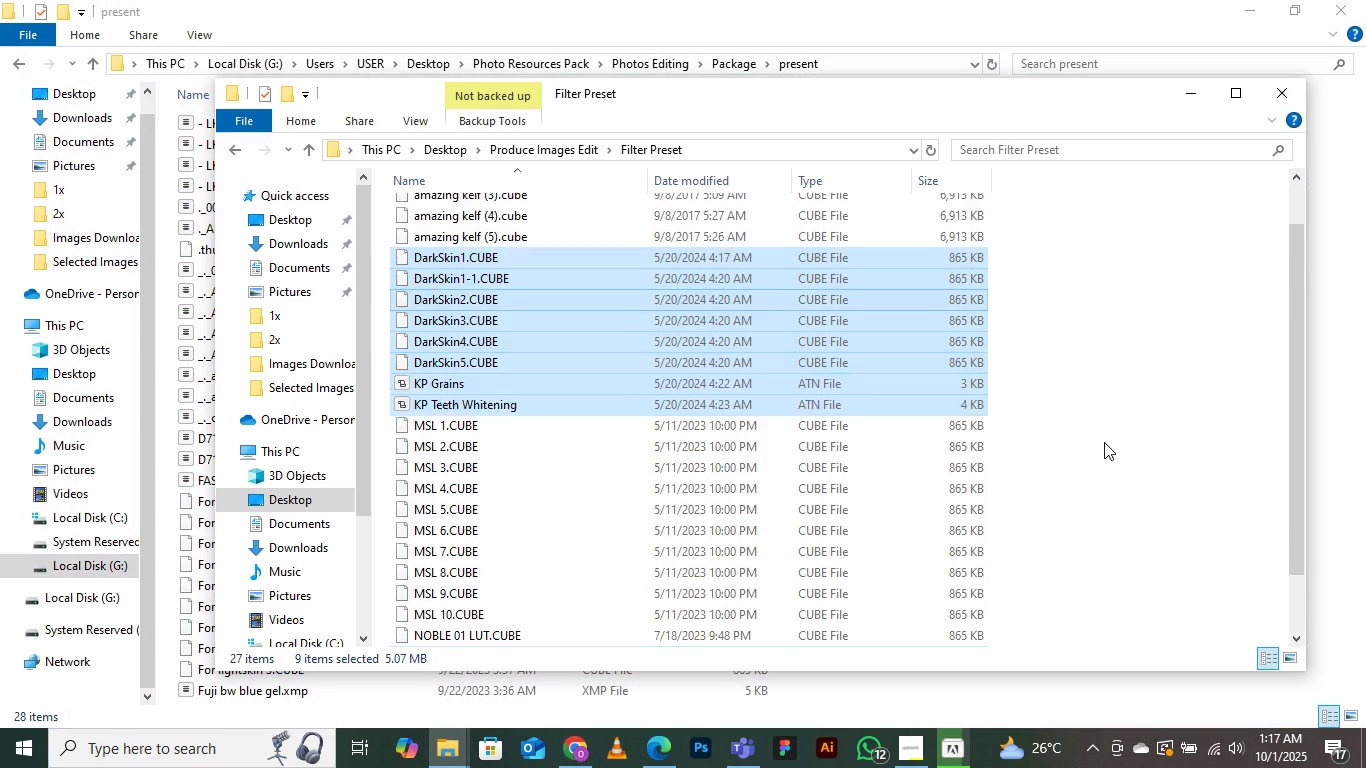 
scroll: coordinate [1104, 442], scroll_direction: down, amount: 4.0
 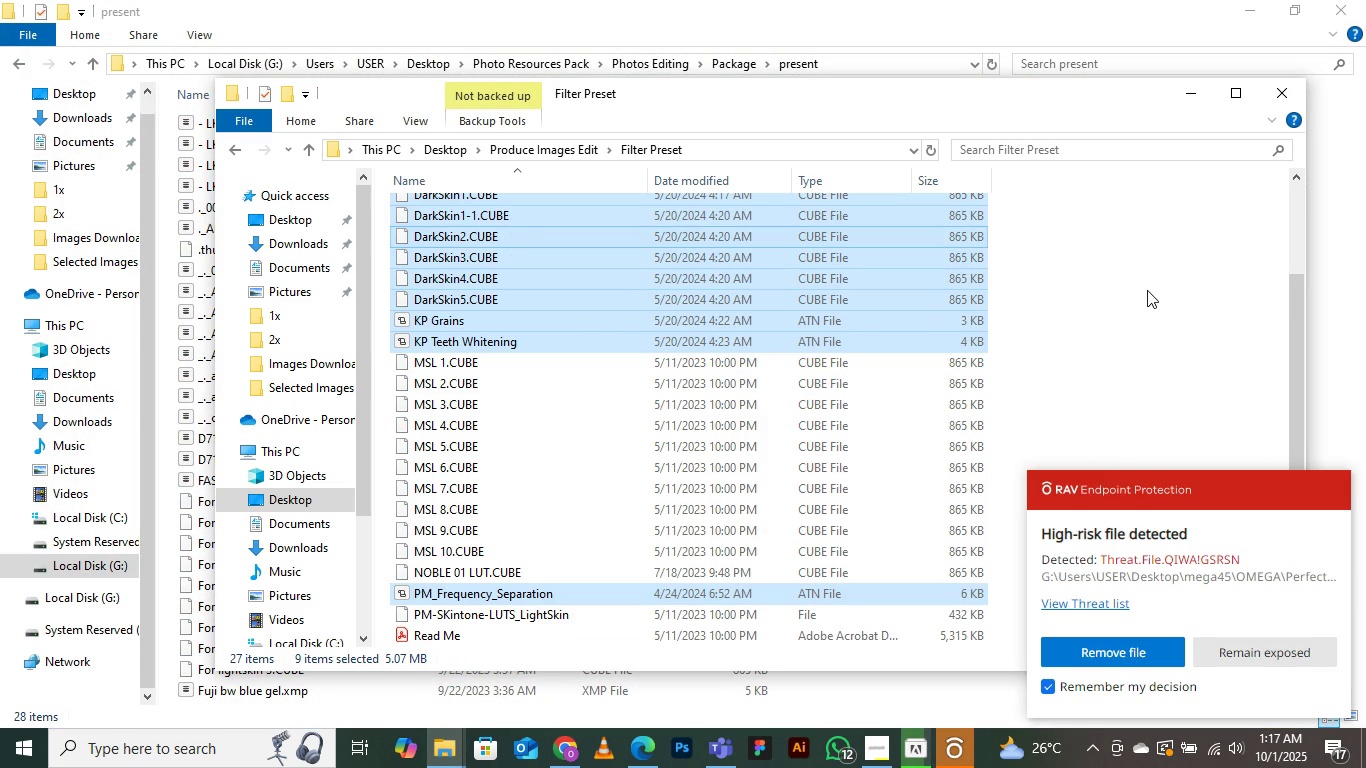 
scroll: coordinate [1145, 289], scroll_direction: up, amount: 5.0
 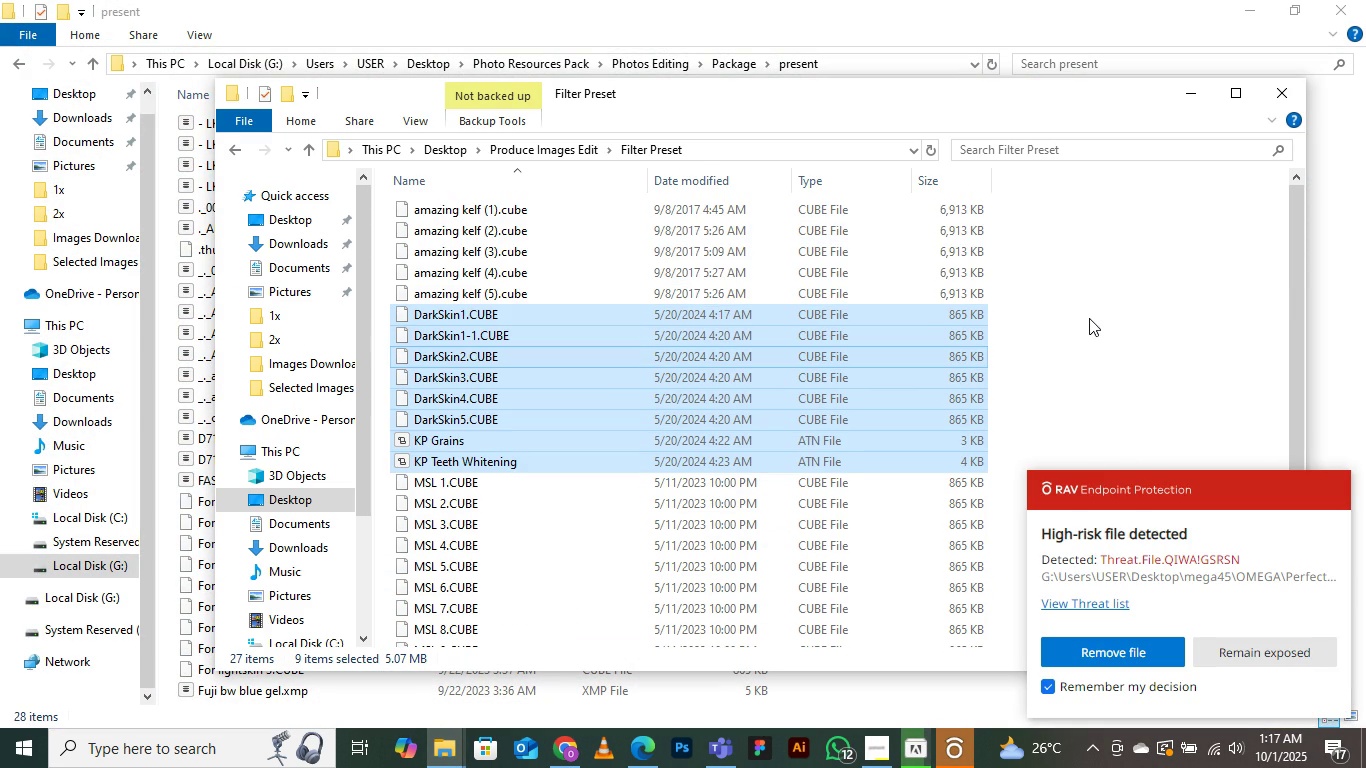 
left_click([1089, 318])
 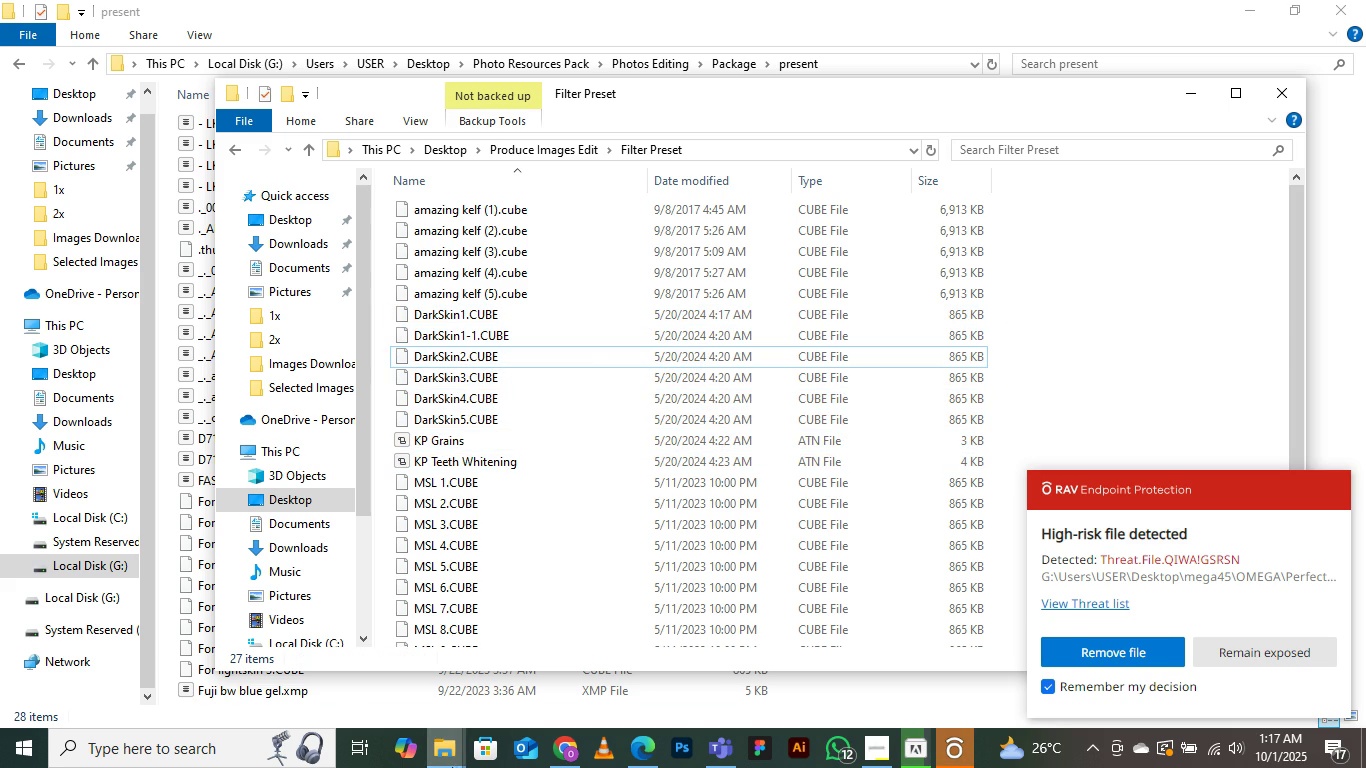 
left_click([449, 758])
 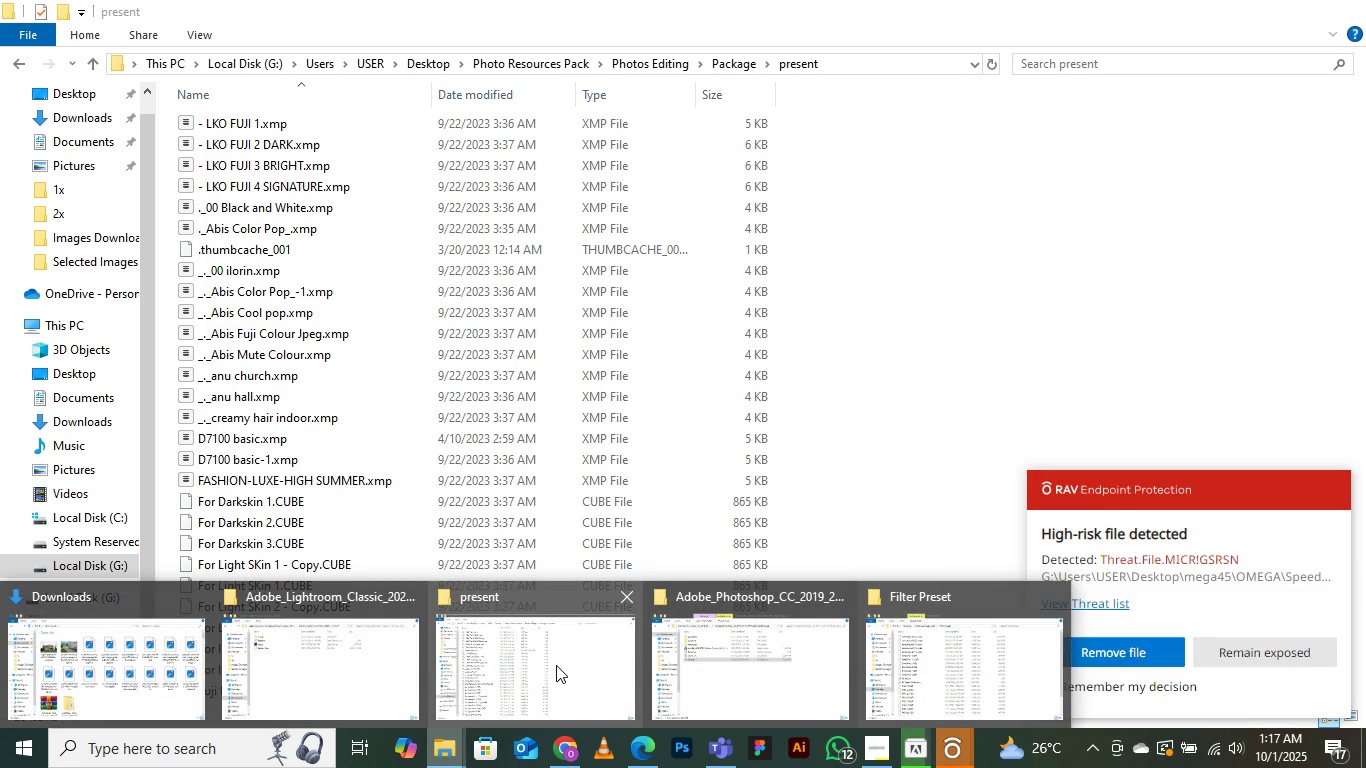 
left_click([554, 664])
 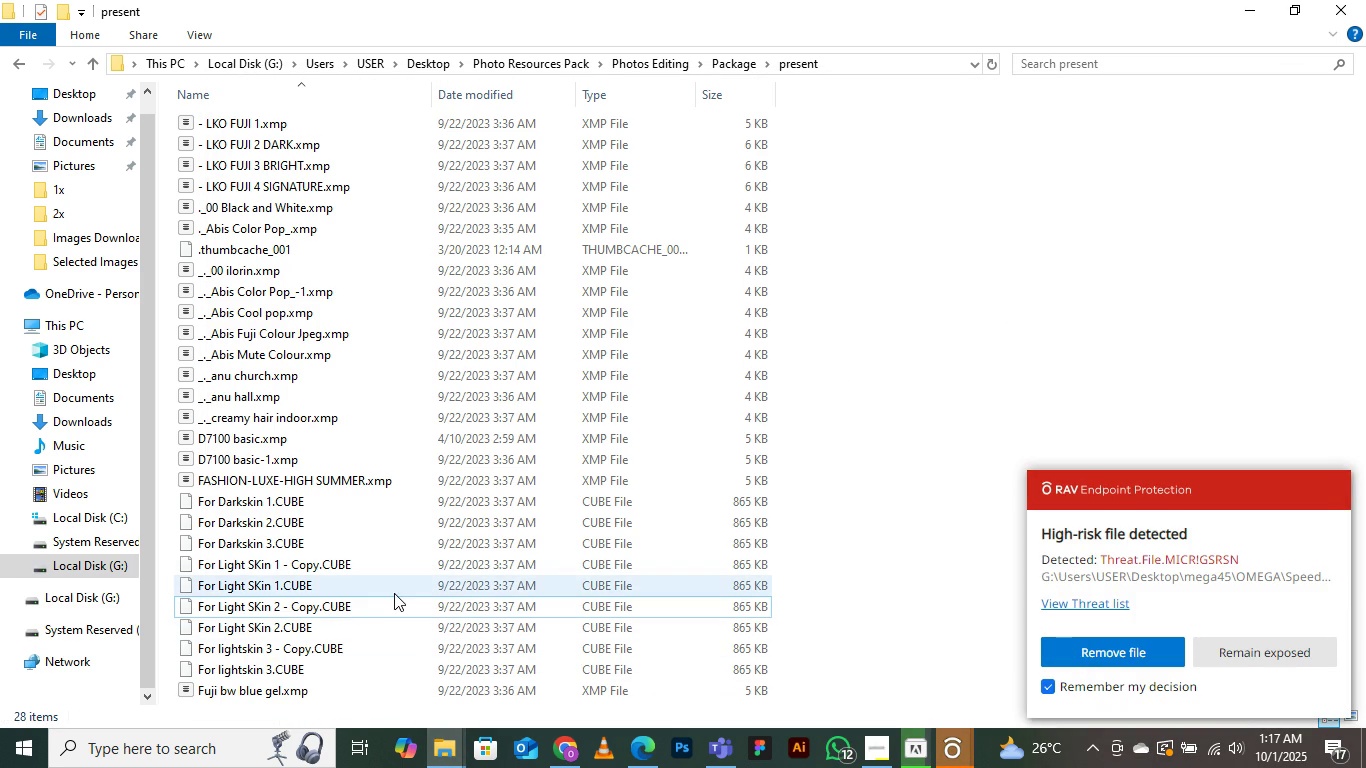 
scroll: coordinate [412, 492], scroll_direction: up, amount: 3.0
 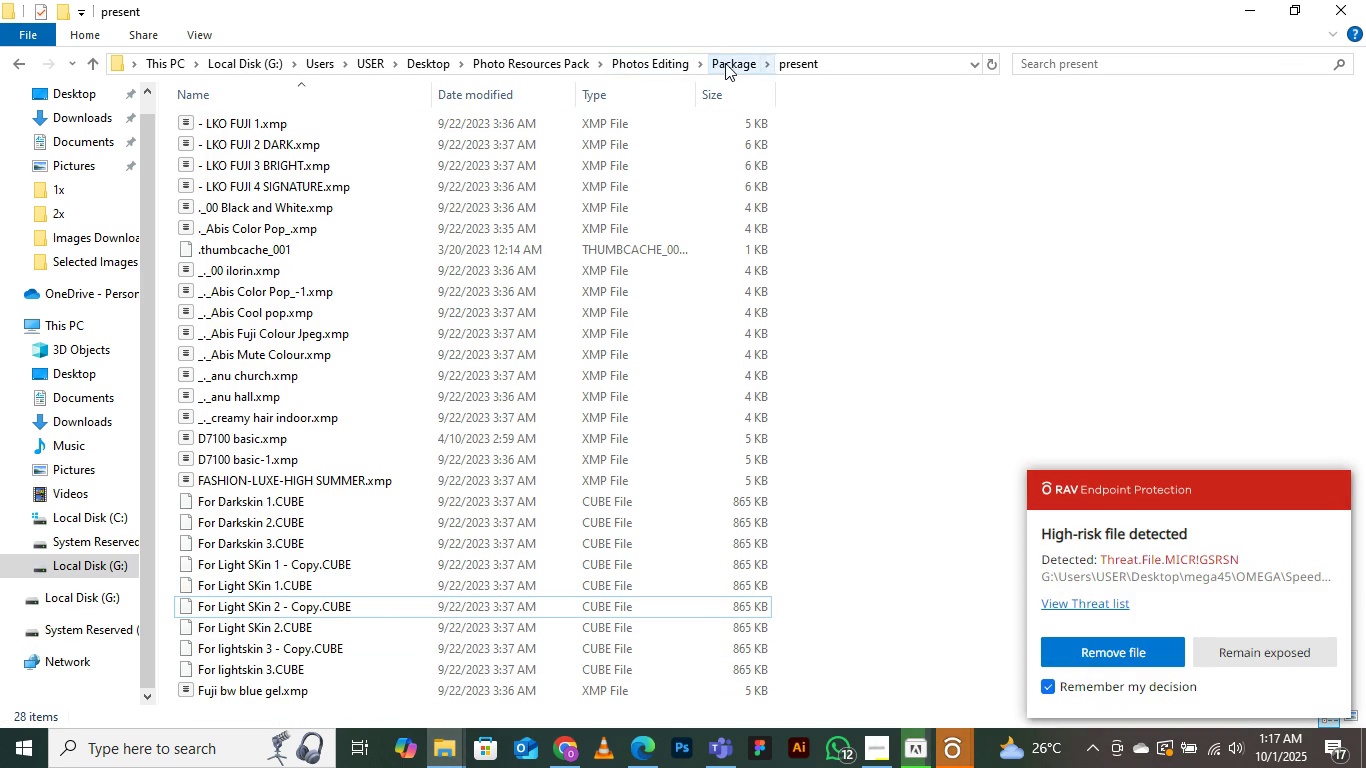 
left_click([725, 63])
 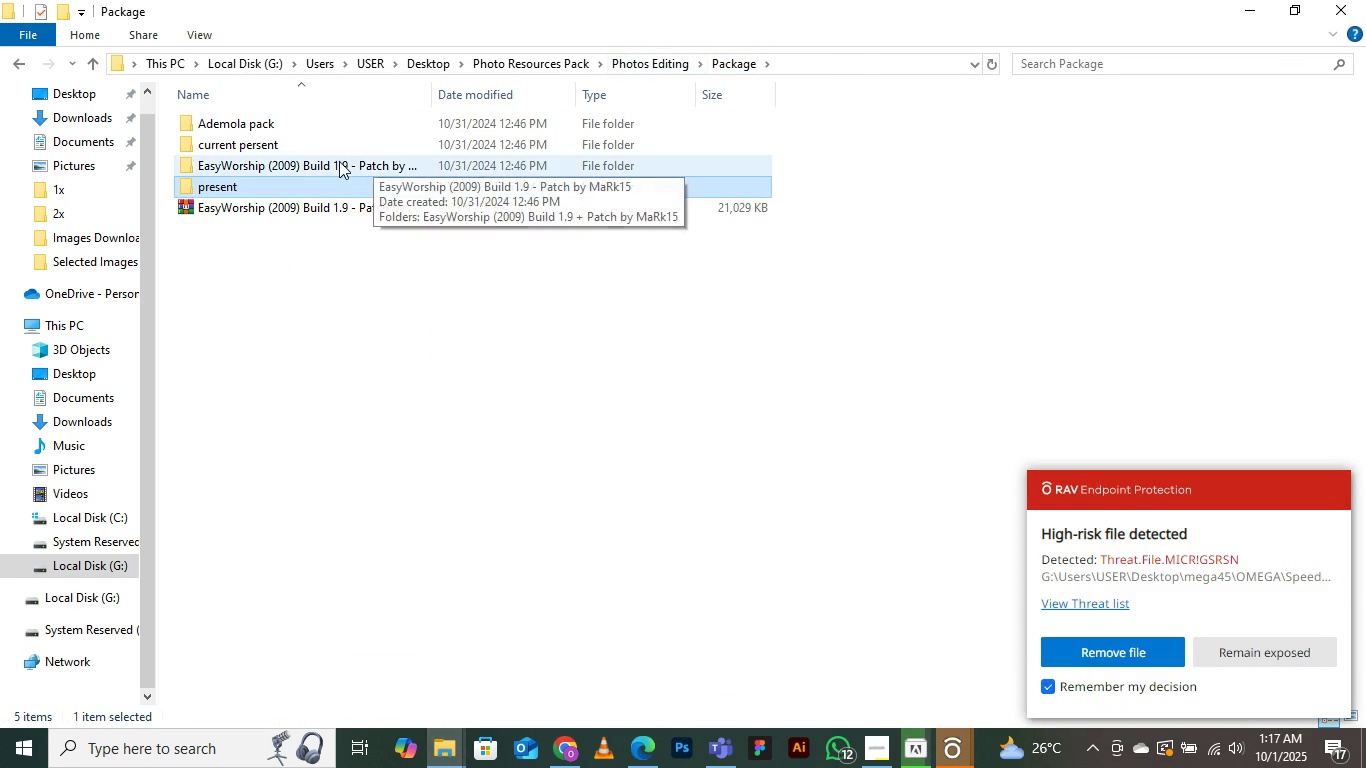 
double_click([328, 161])
 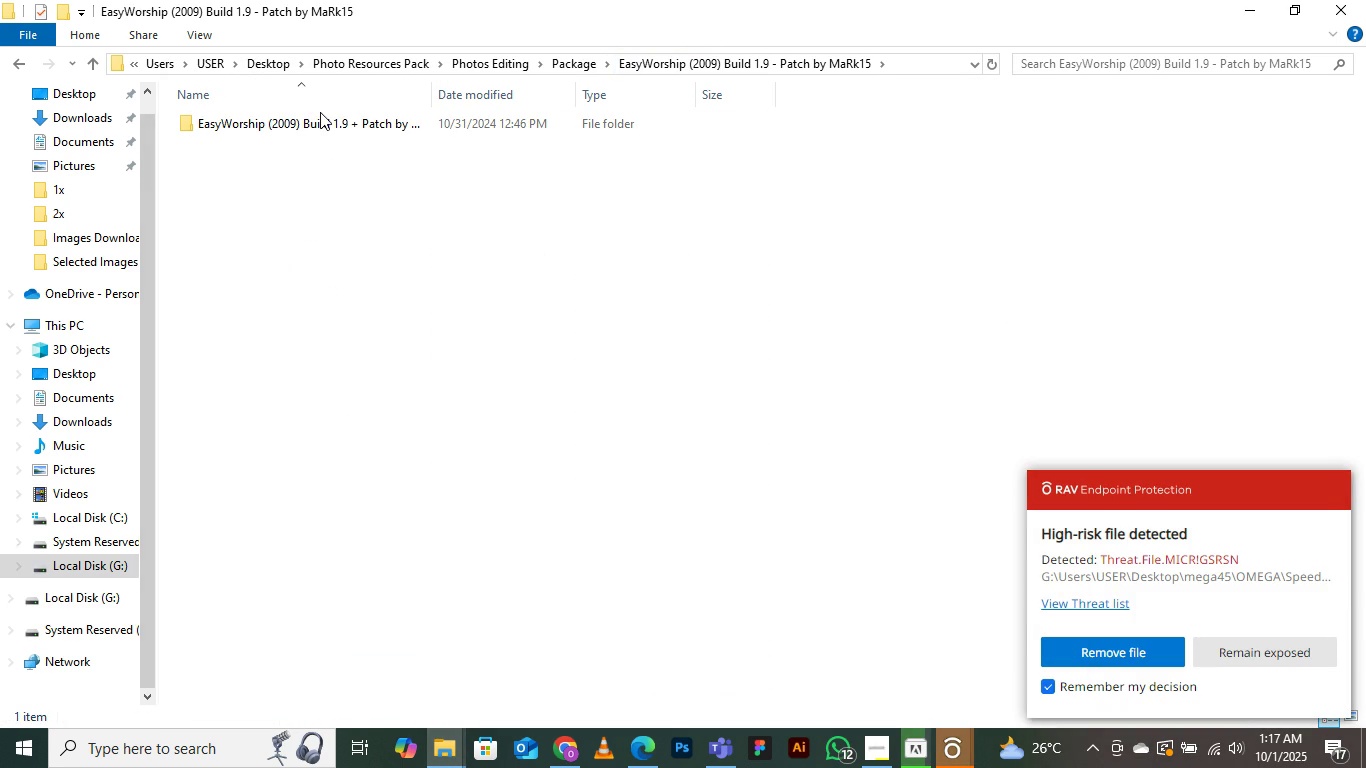 
left_click([320, 112])
 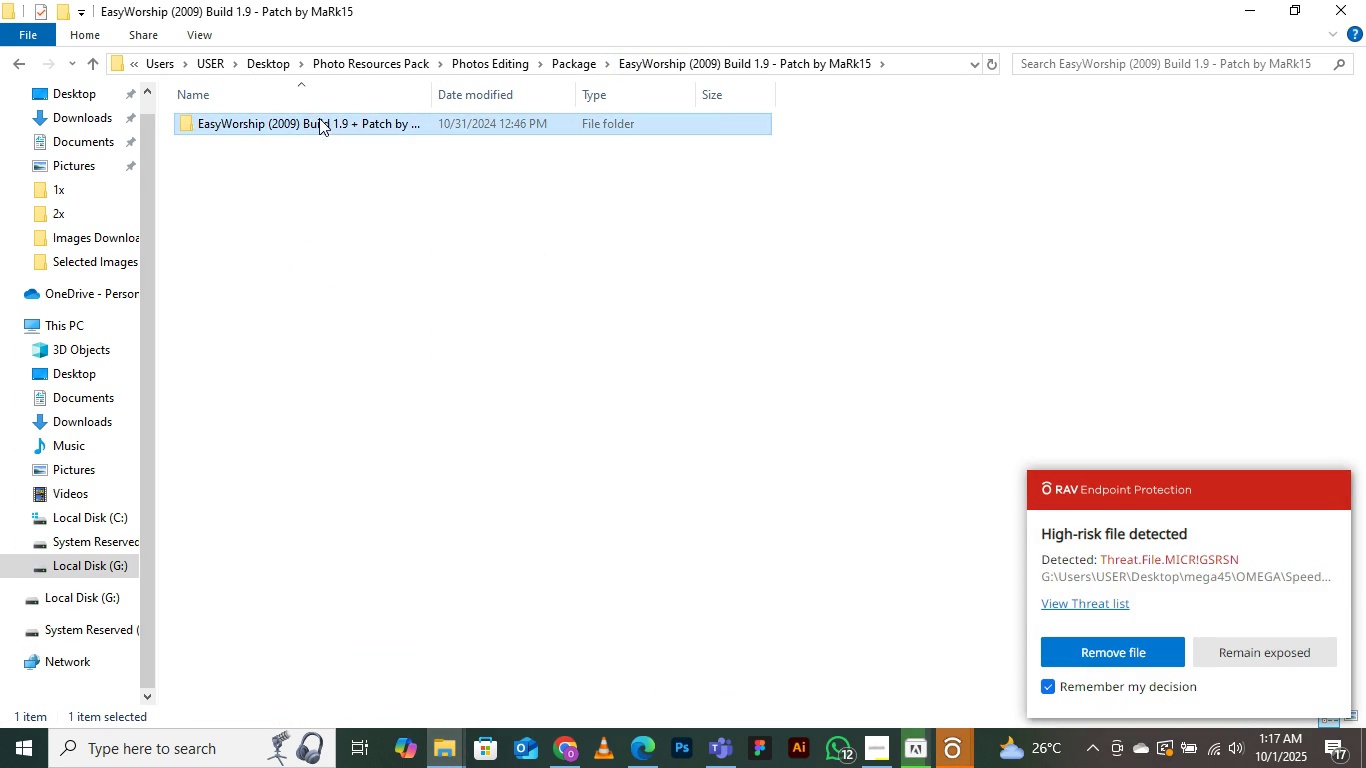 
left_click([319, 118])
 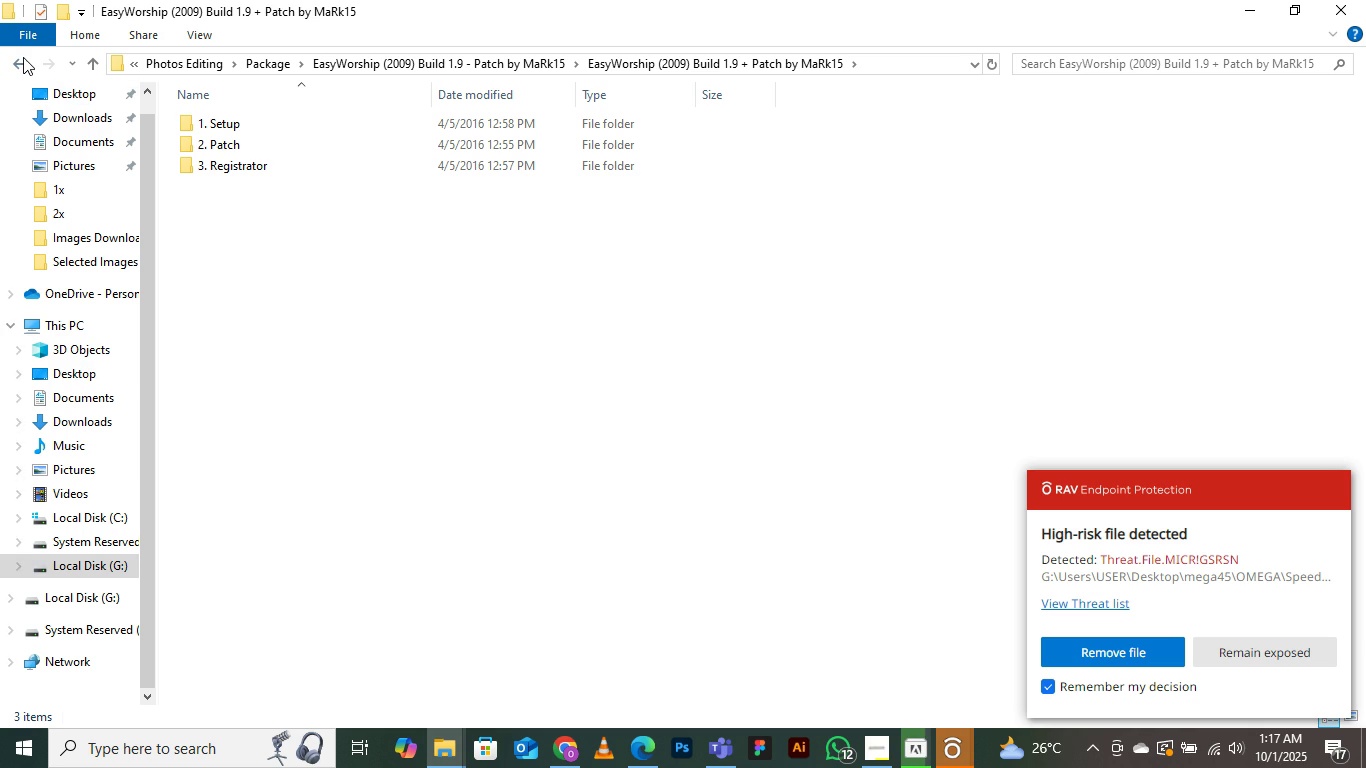 
left_click([23, 57])
 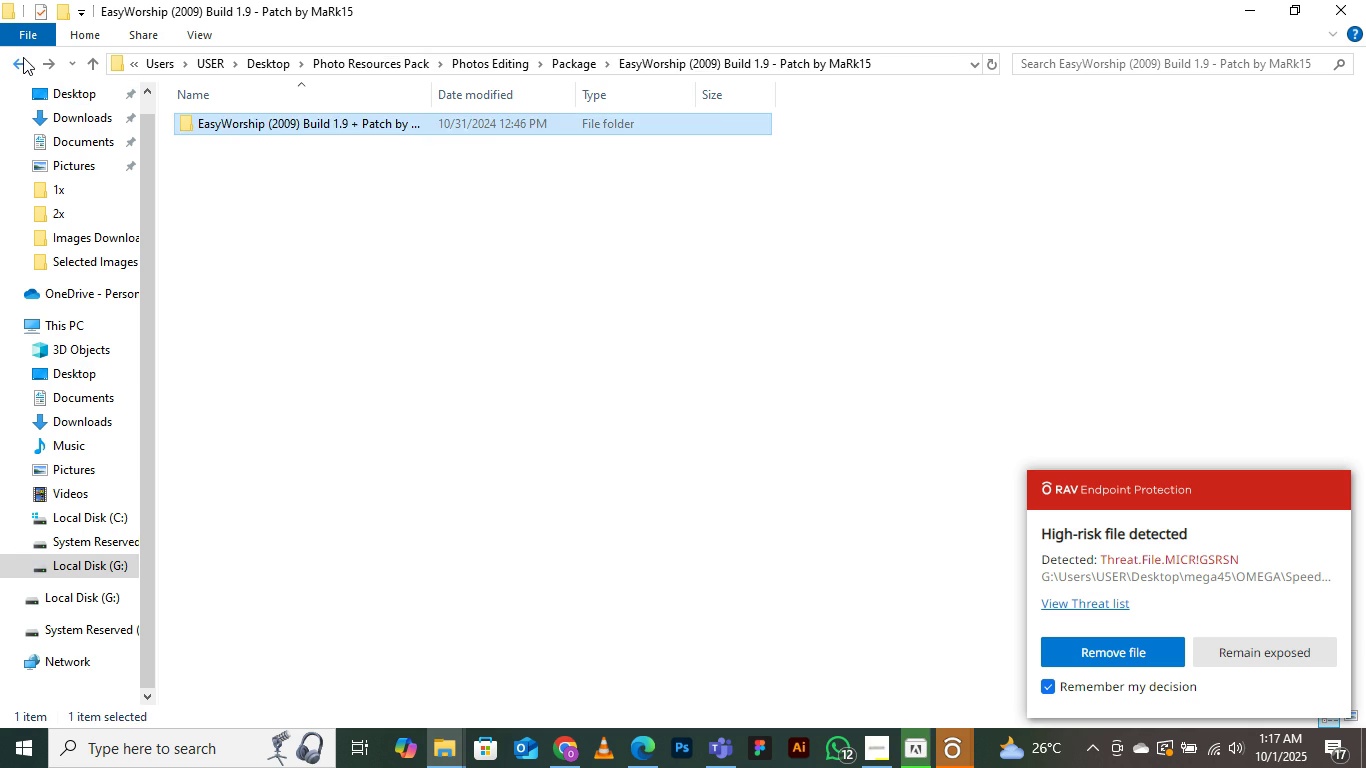 
left_click([23, 57])
 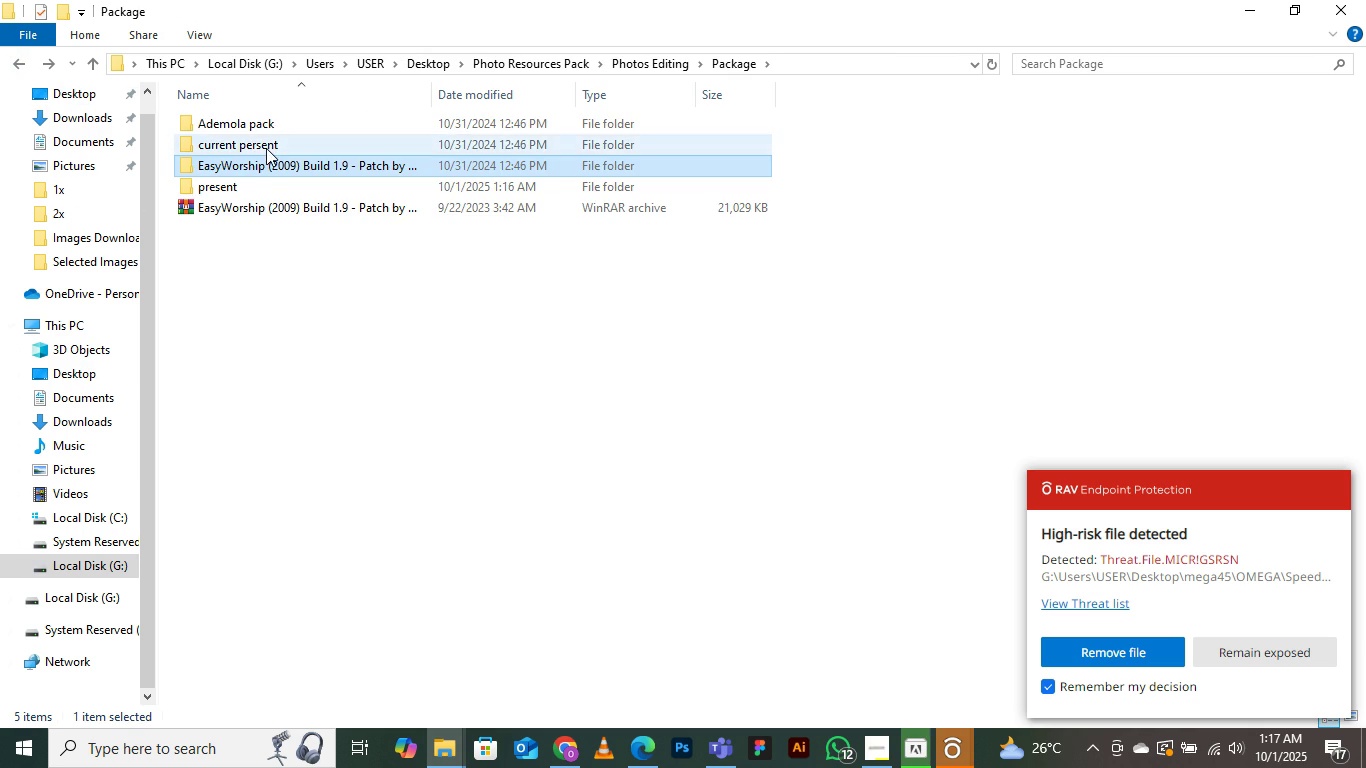 
double_click([266, 148])
 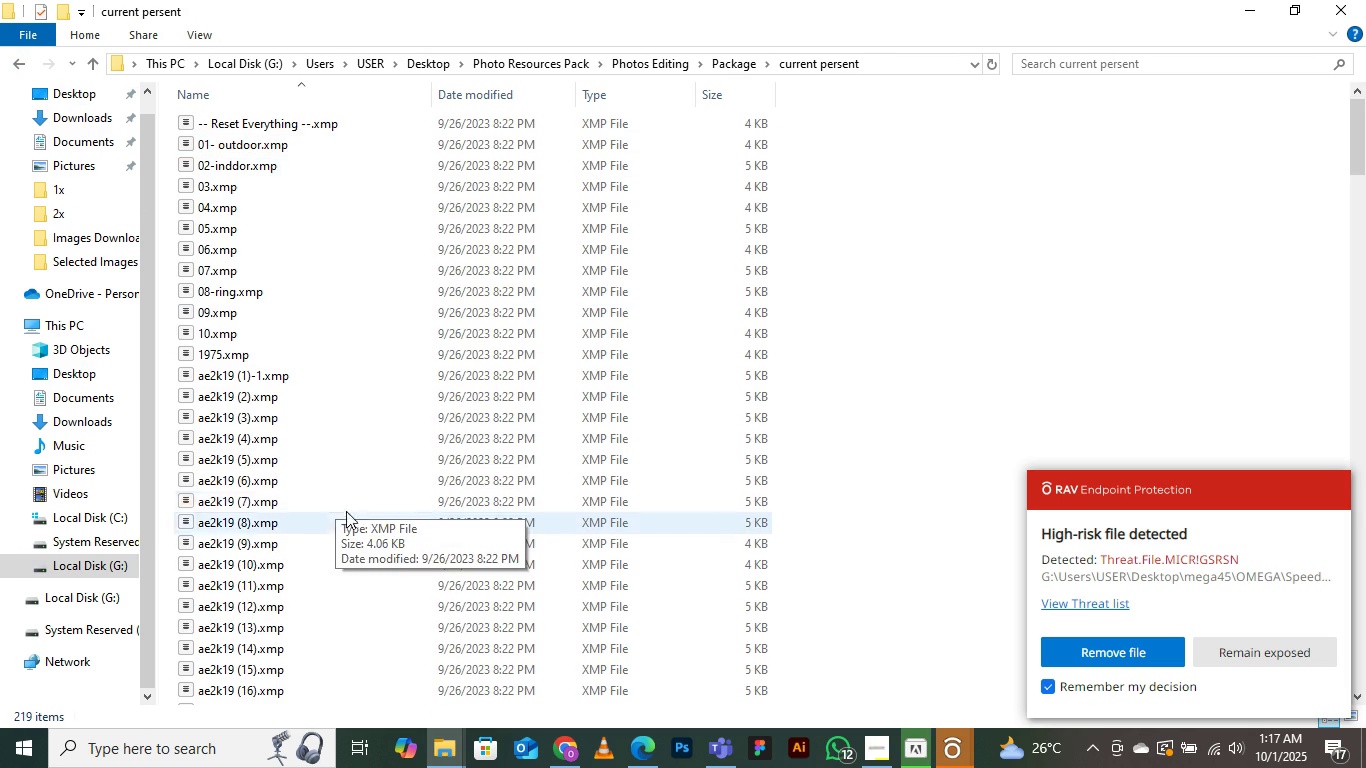 
scroll: coordinate [367, 505], scroll_direction: down, amount: 77.0
 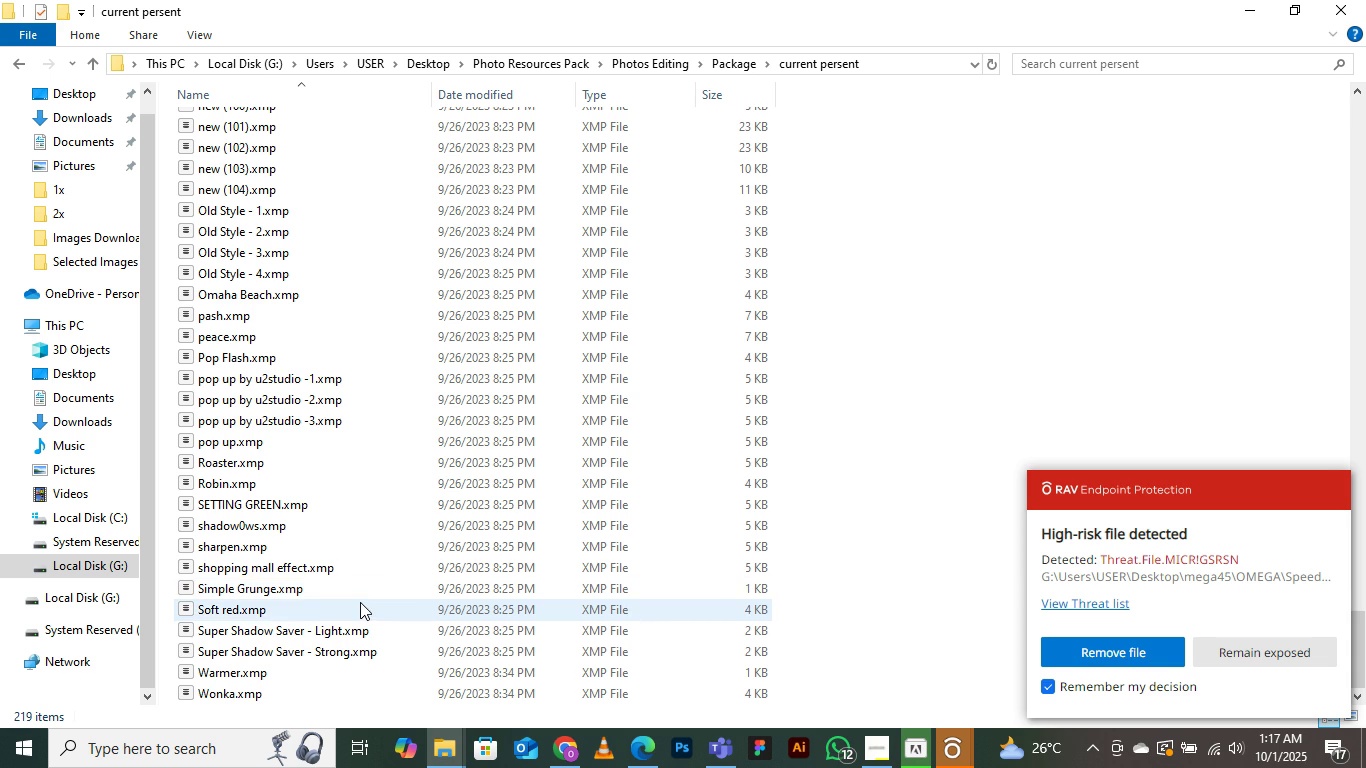 
scroll: coordinate [362, 599], scroll_direction: up, amount: 2.0
 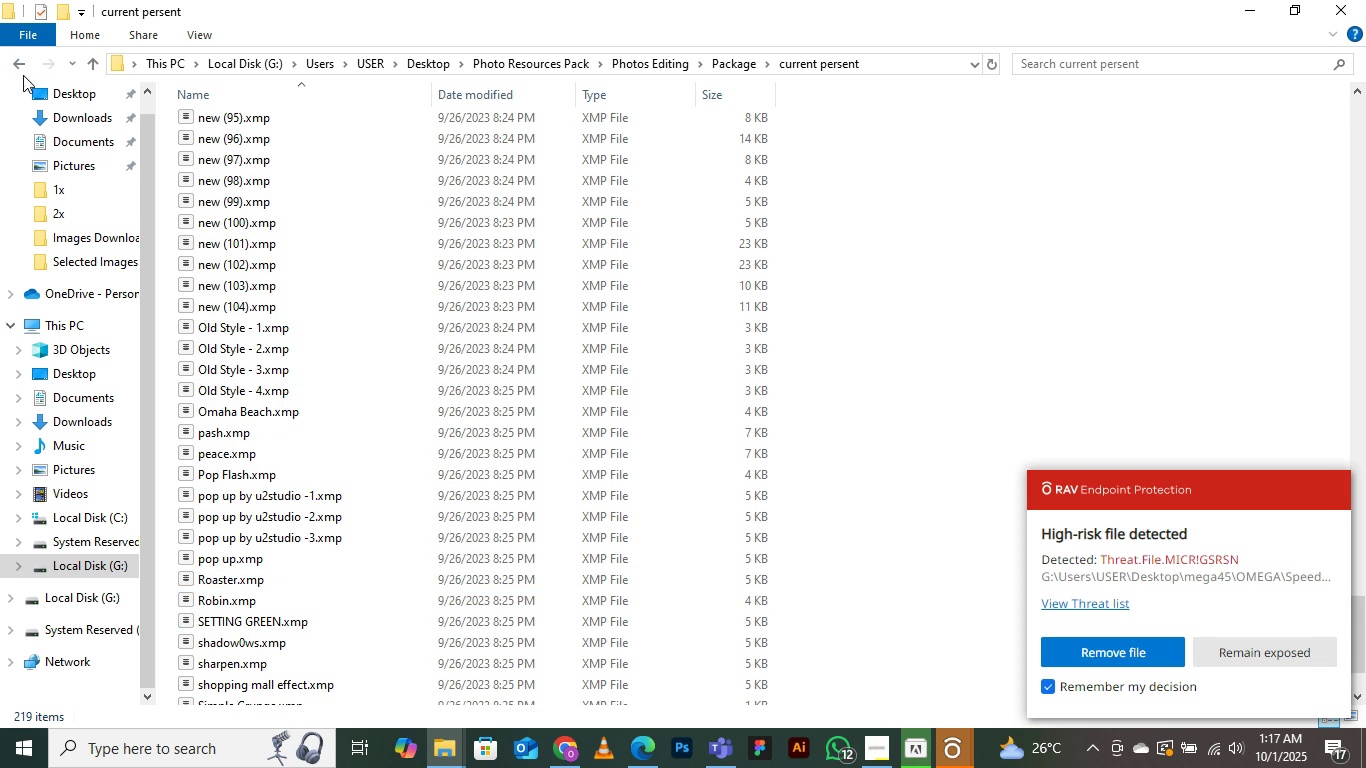 
left_click([23, 62])
 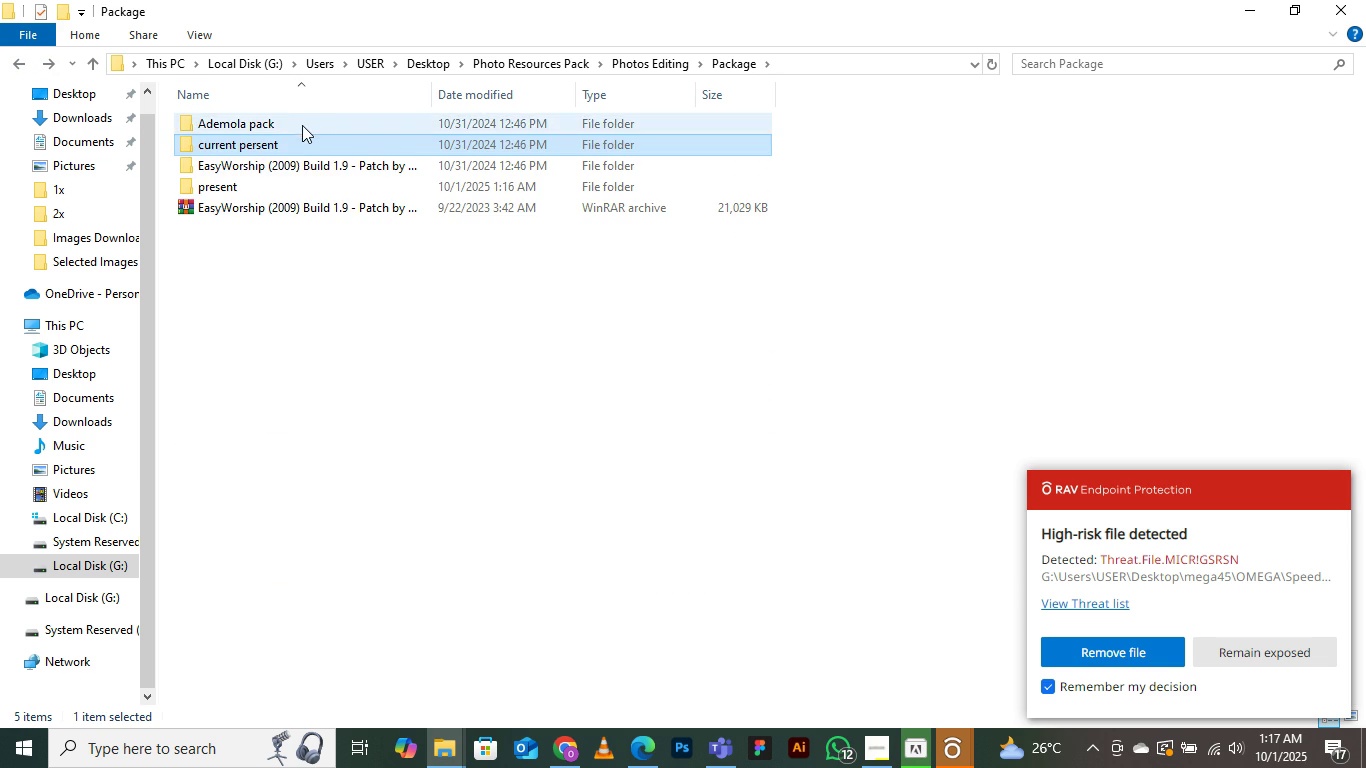 
double_click([302, 125])
 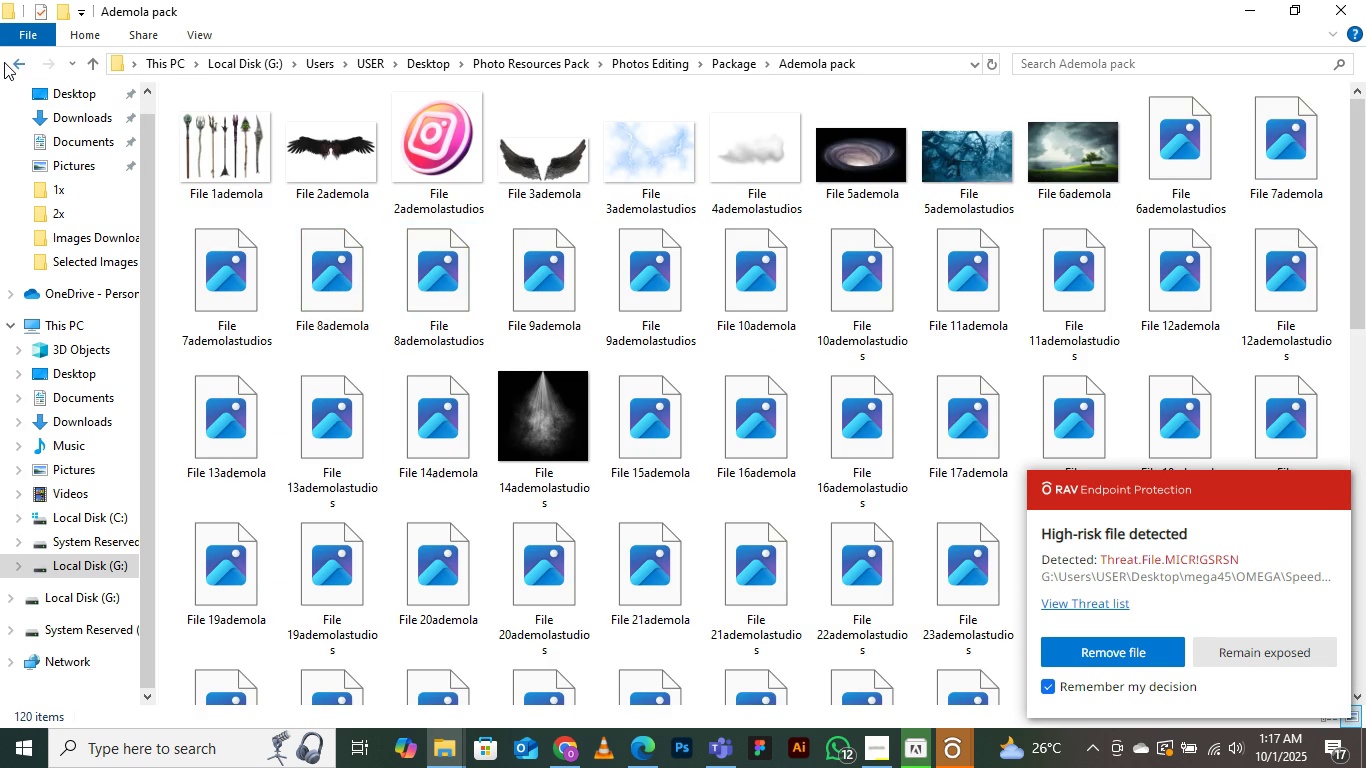 
double_click([4, 62])
 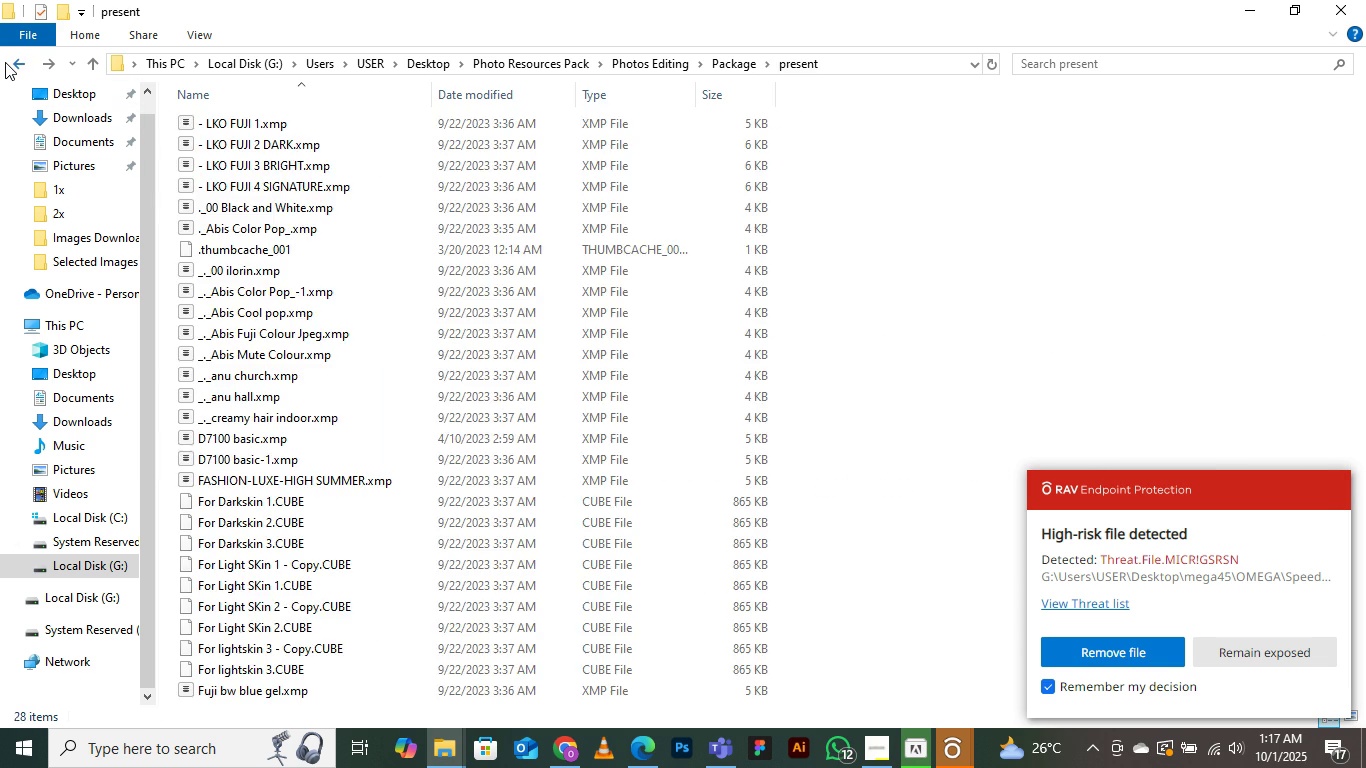 
left_click([5, 62])
 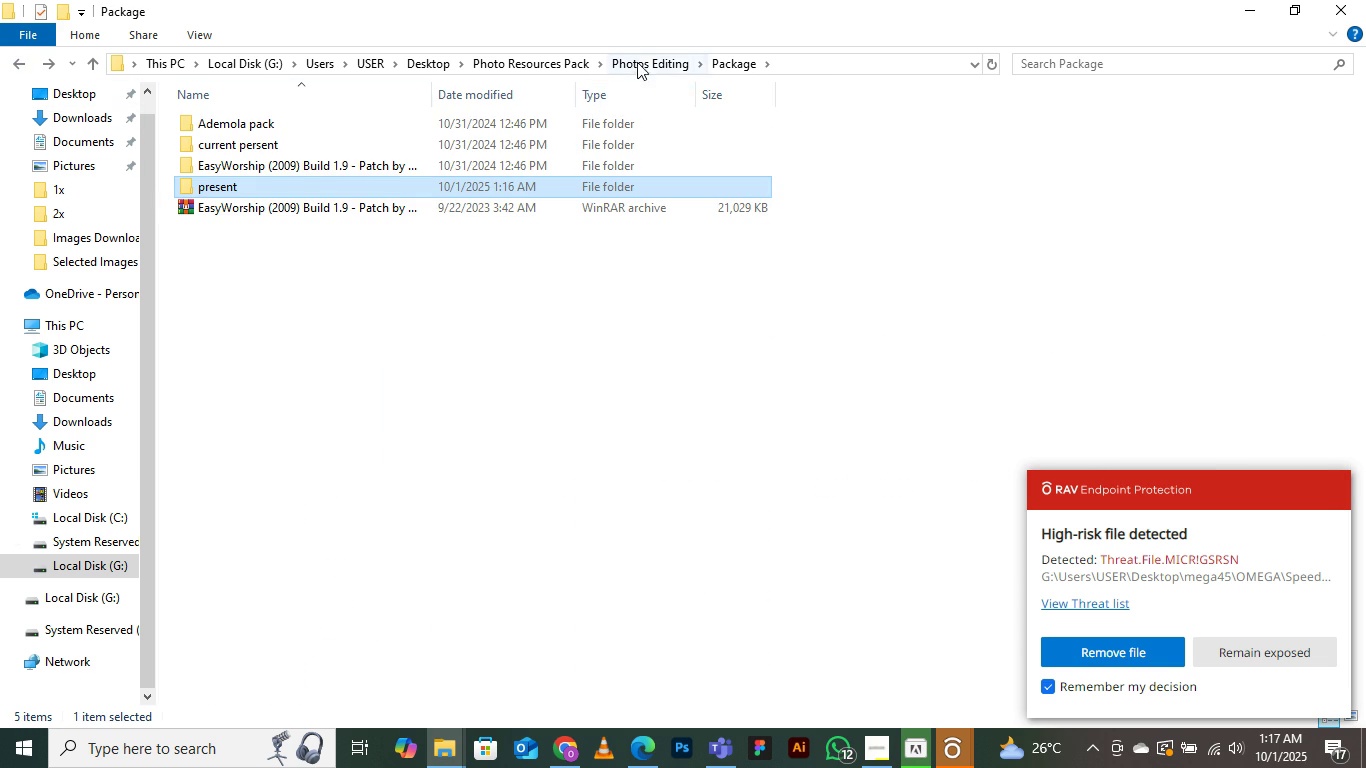 
left_click([644, 54])
 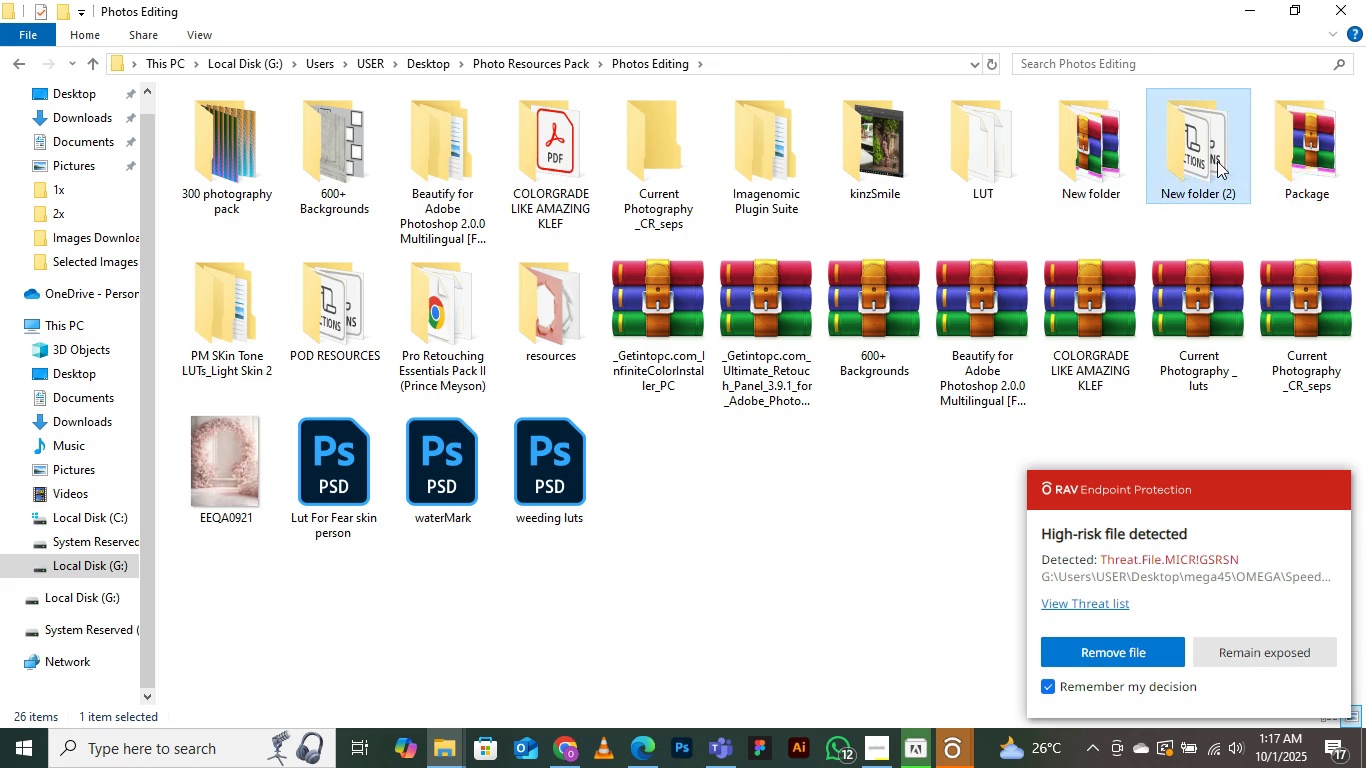 
double_click([1217, 161])
 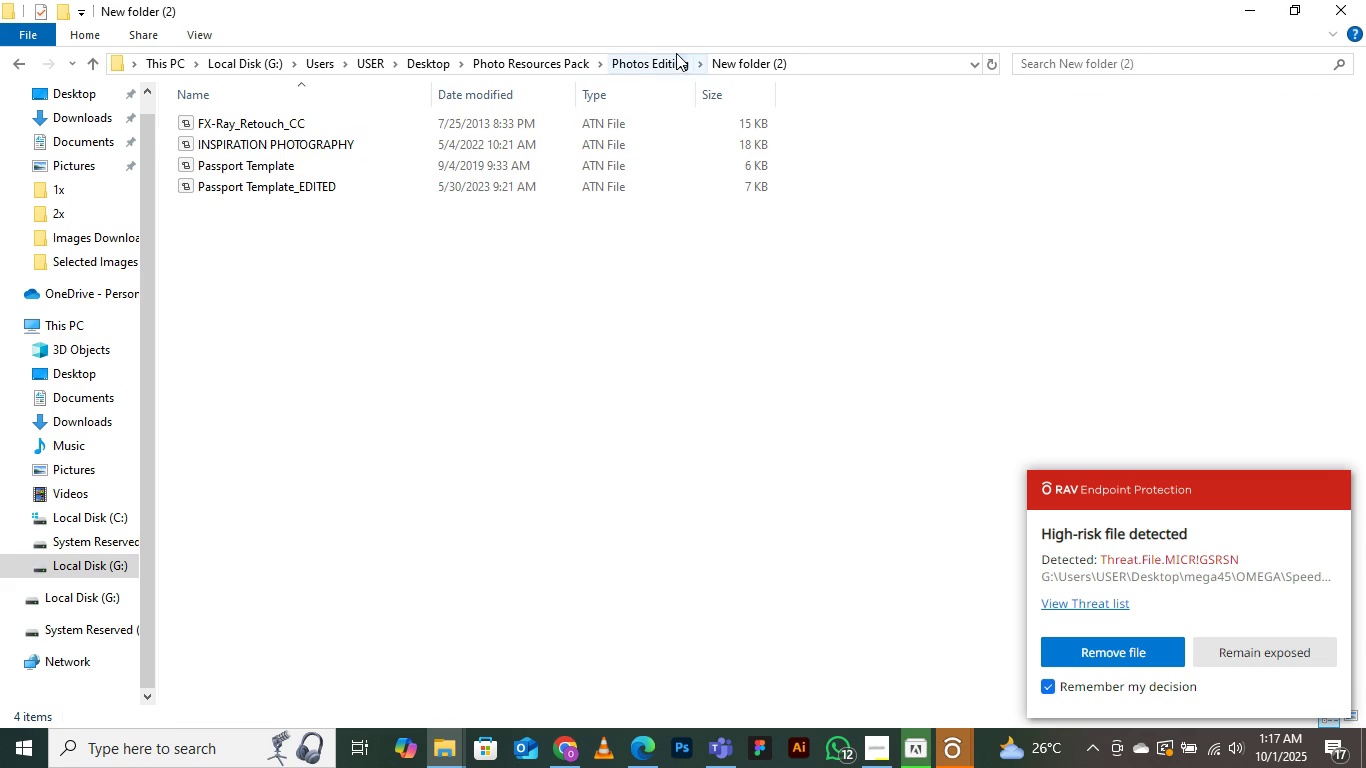 
left_click([671, 55])
 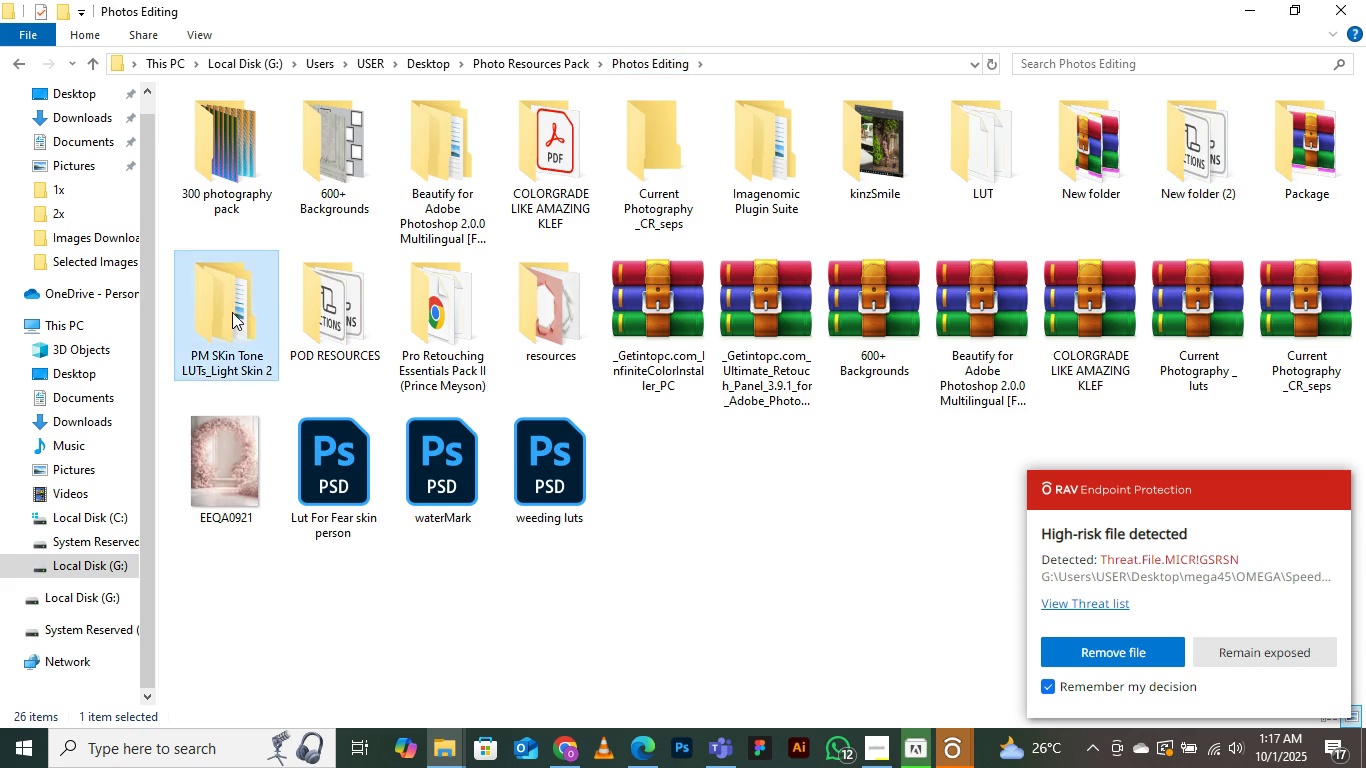 
double_click([232, 312])
 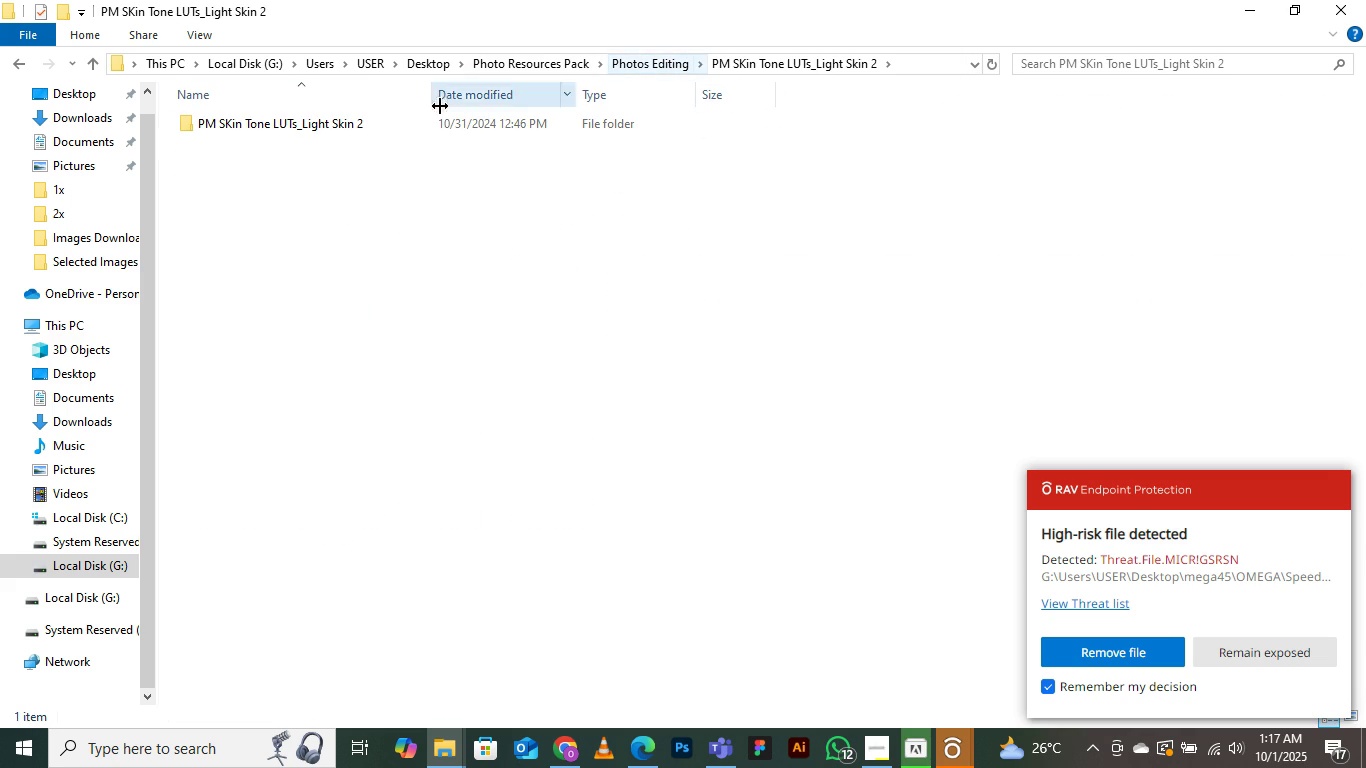 
double_click([374, 125])
 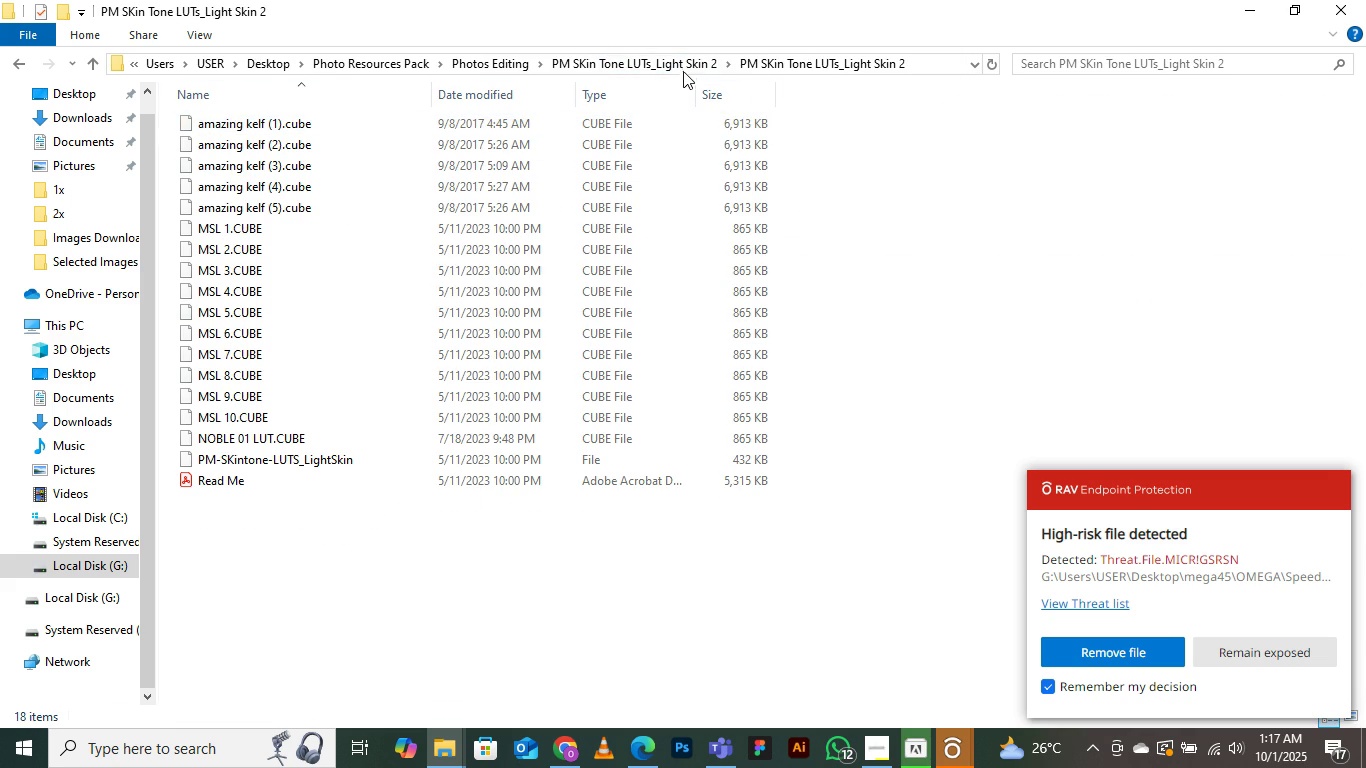 
left_click([683, 68])
 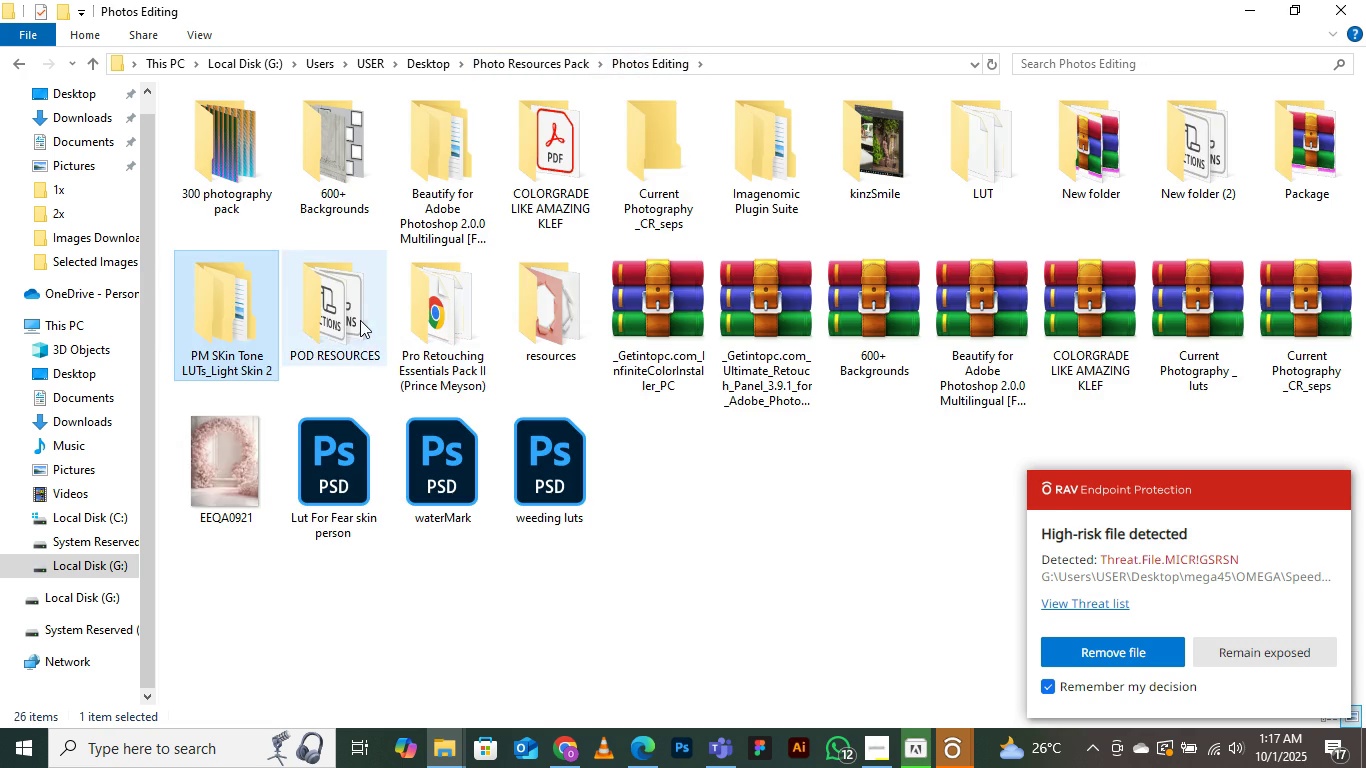 
double_click([360, 319])
 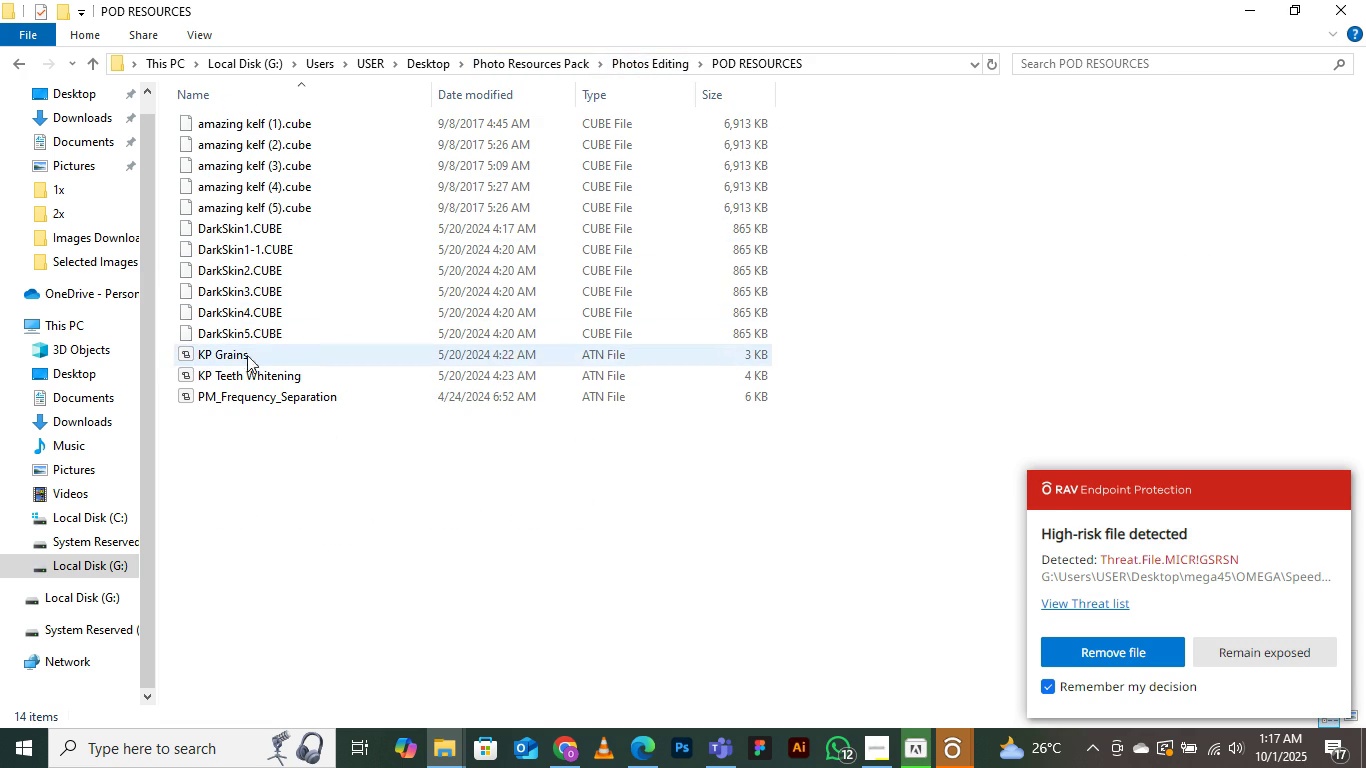 
left_click([660, 60])
 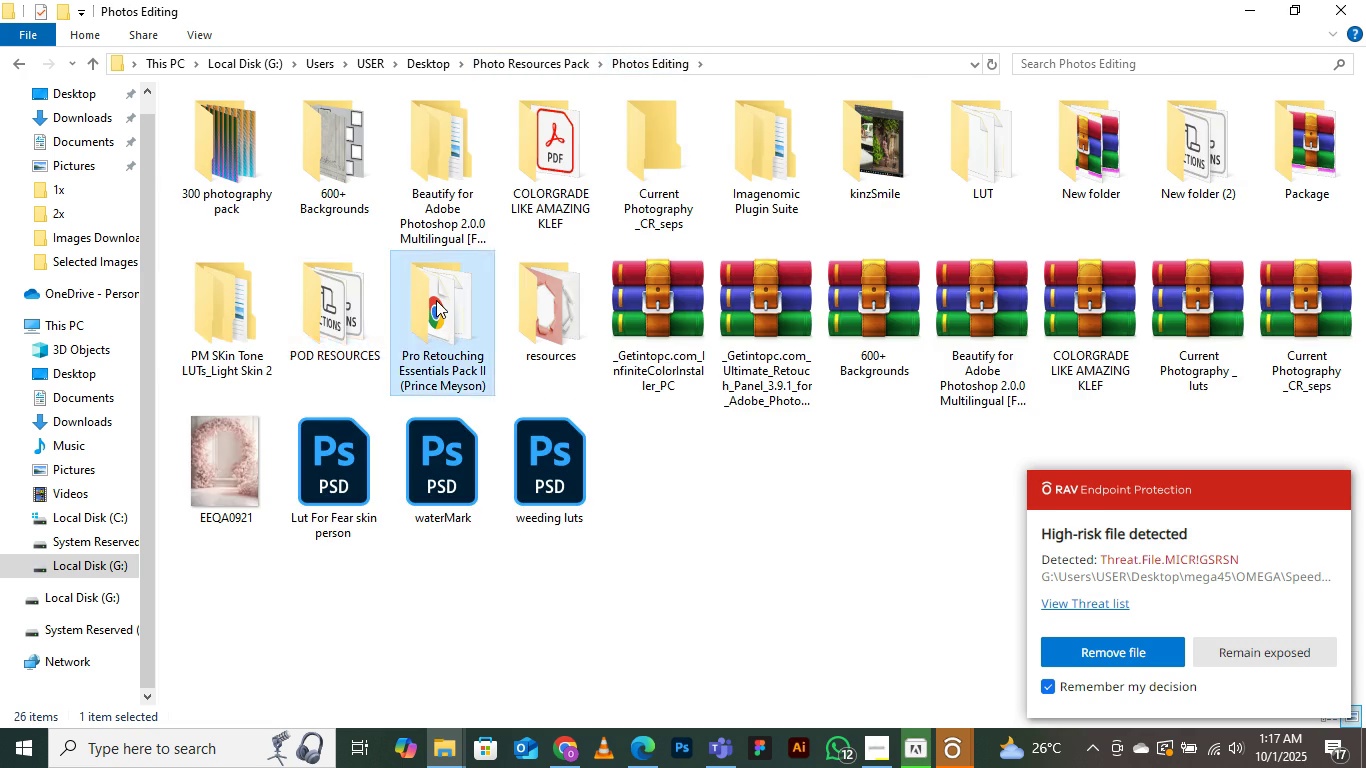 
double_click([436, 300])
 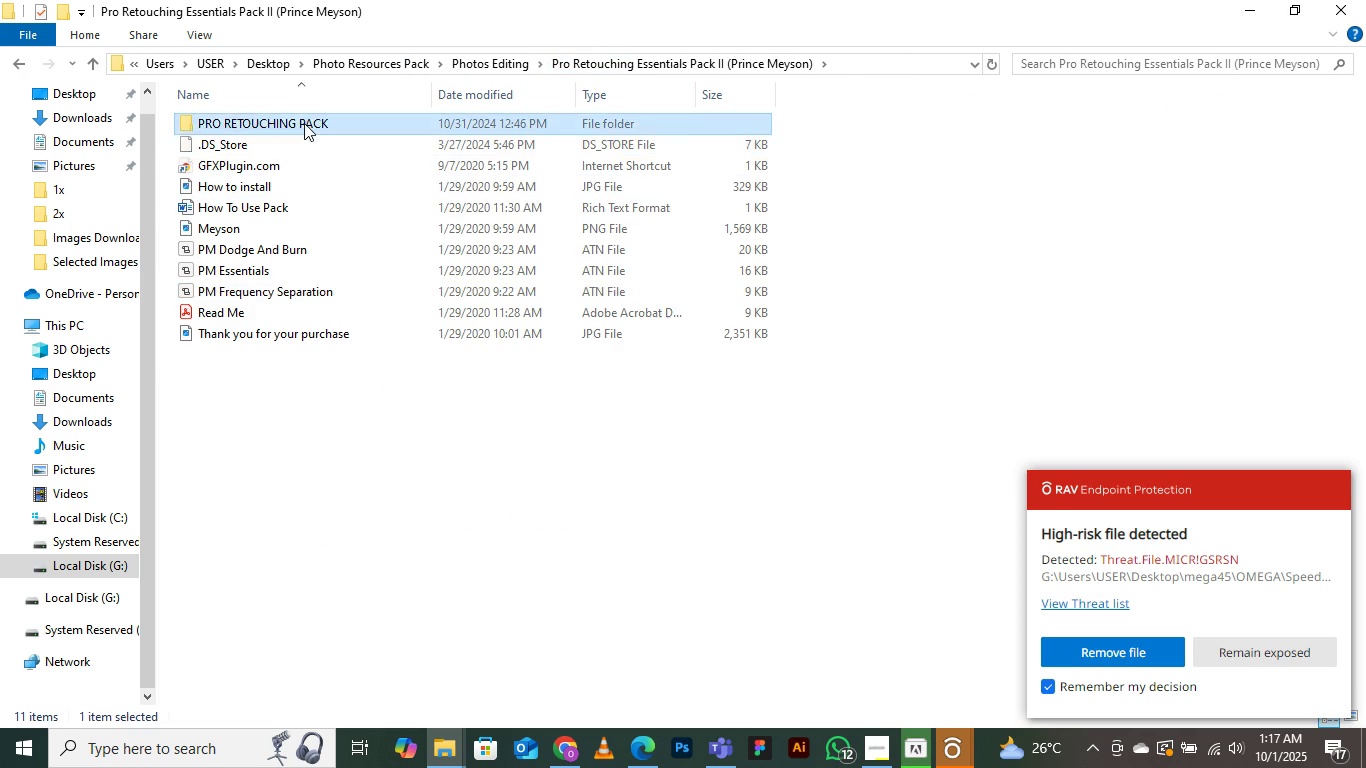 
double_click([304, 123])
 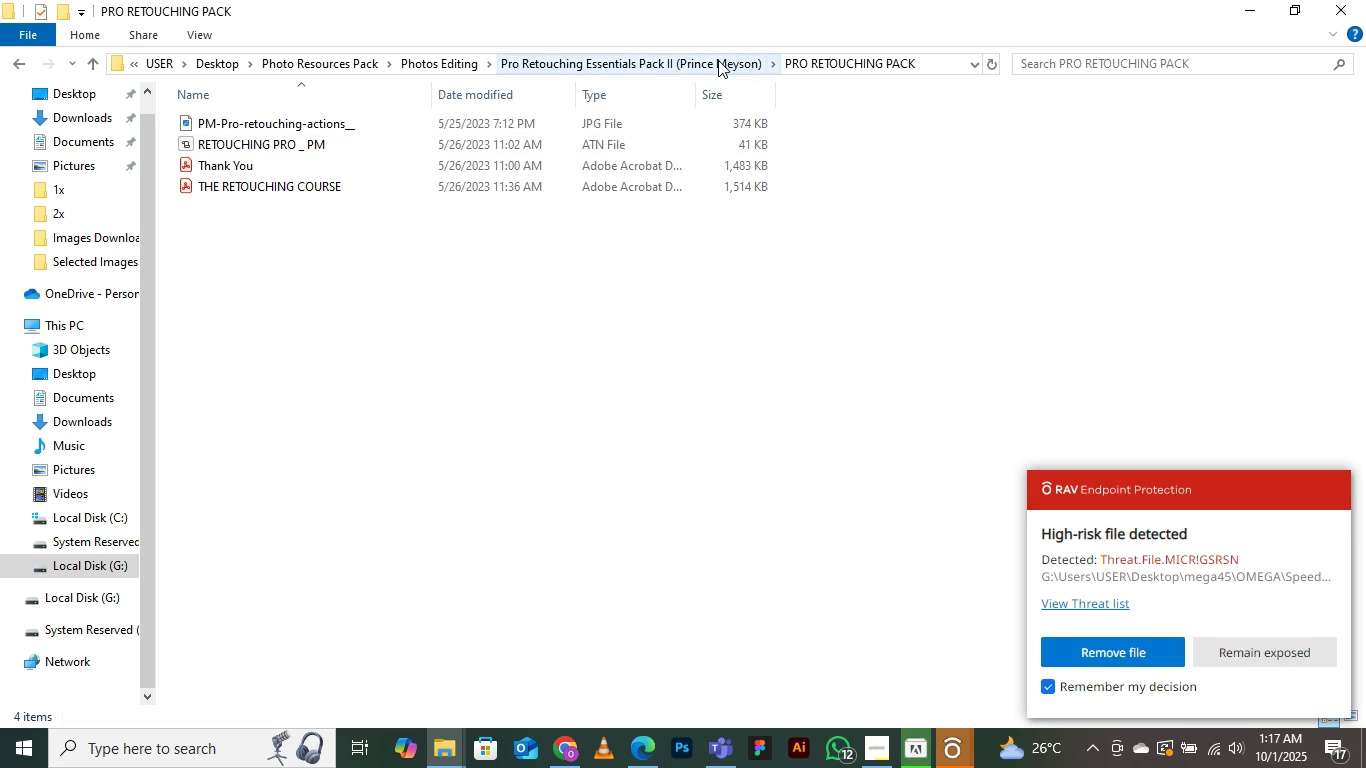 
left_click([718, 60])
 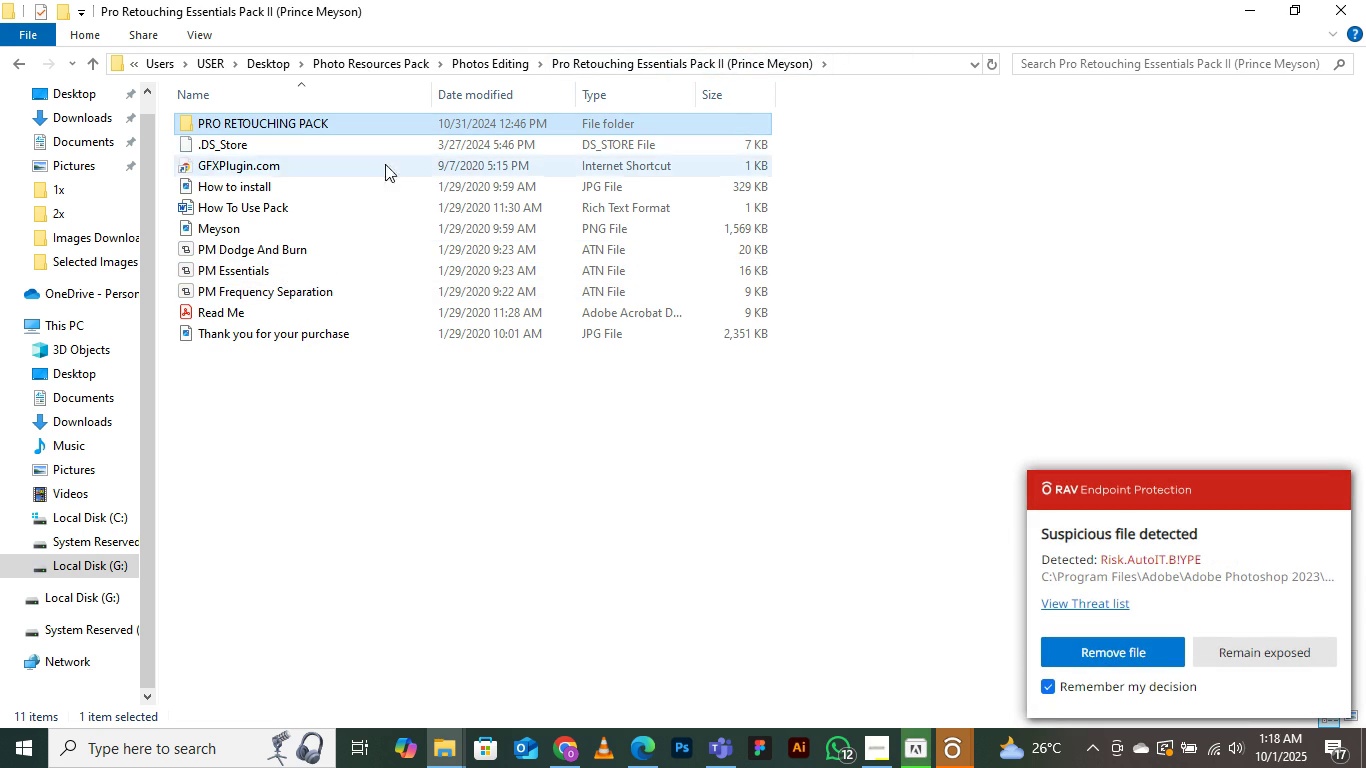 
wait(7.33)
 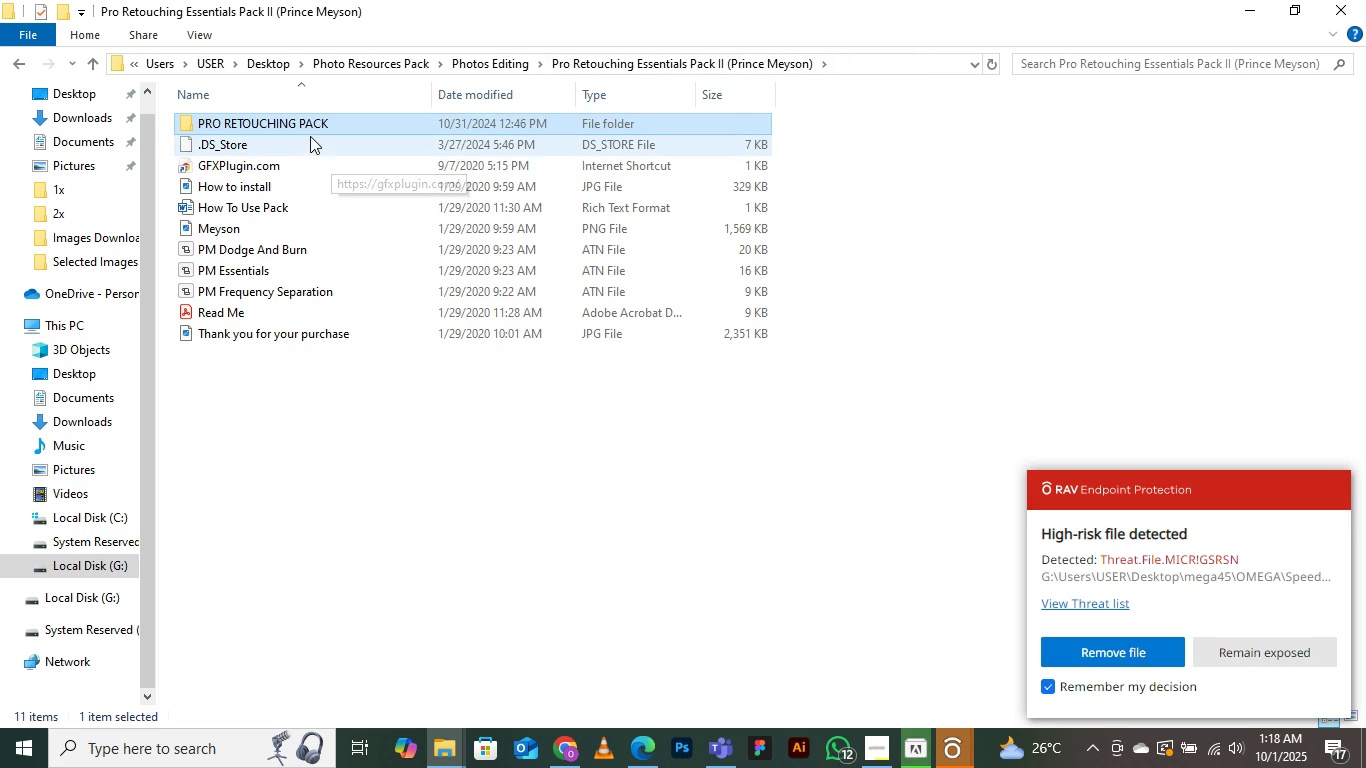 
double_click([333, 120])
 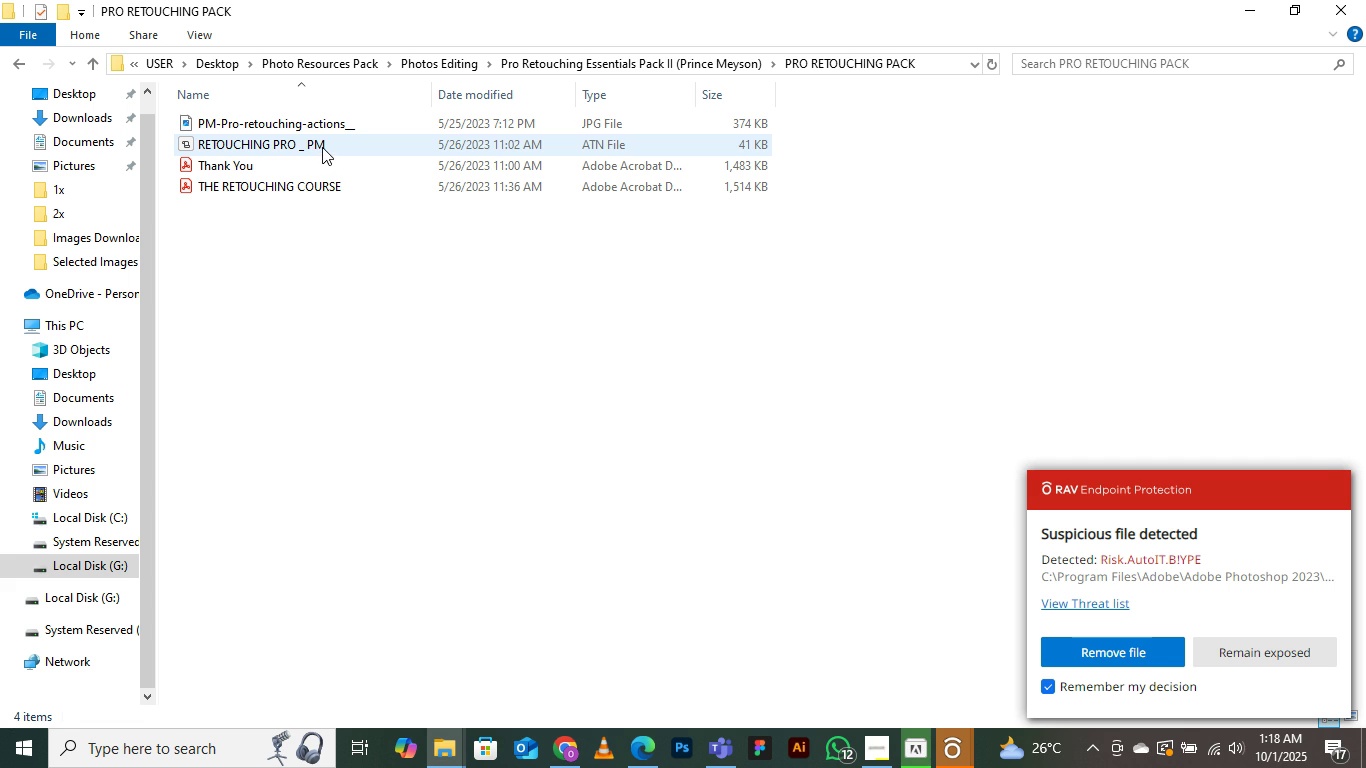 
left_click([322, 145])
 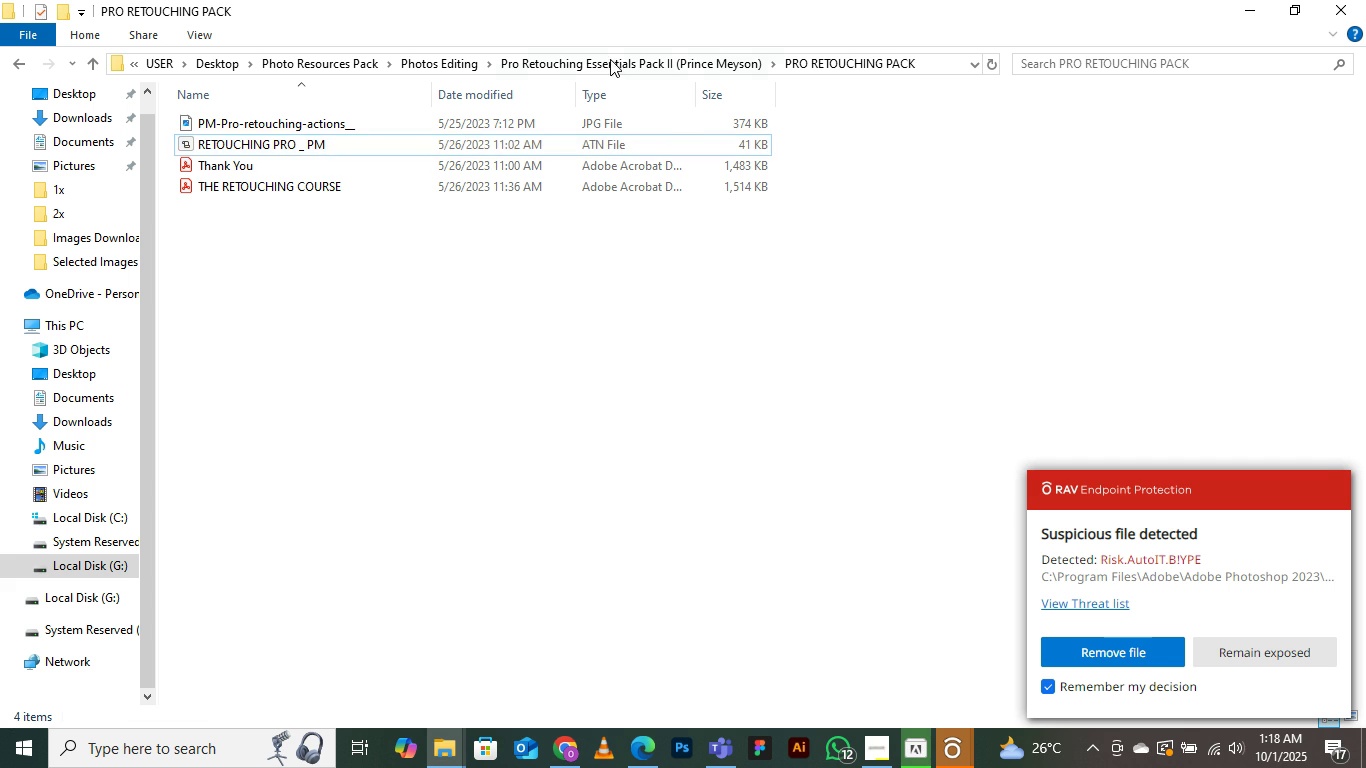 
left_click([610, 59])
 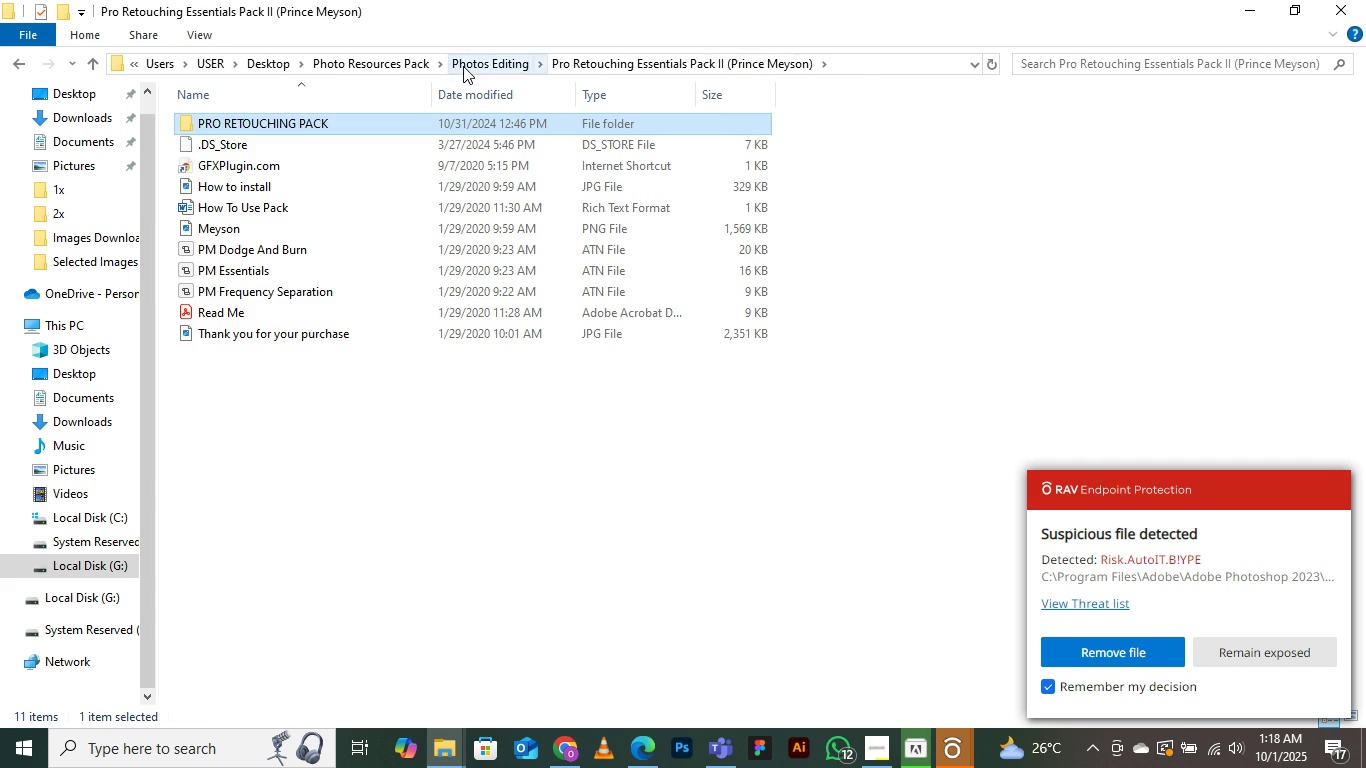 
left_click([463, 66])
 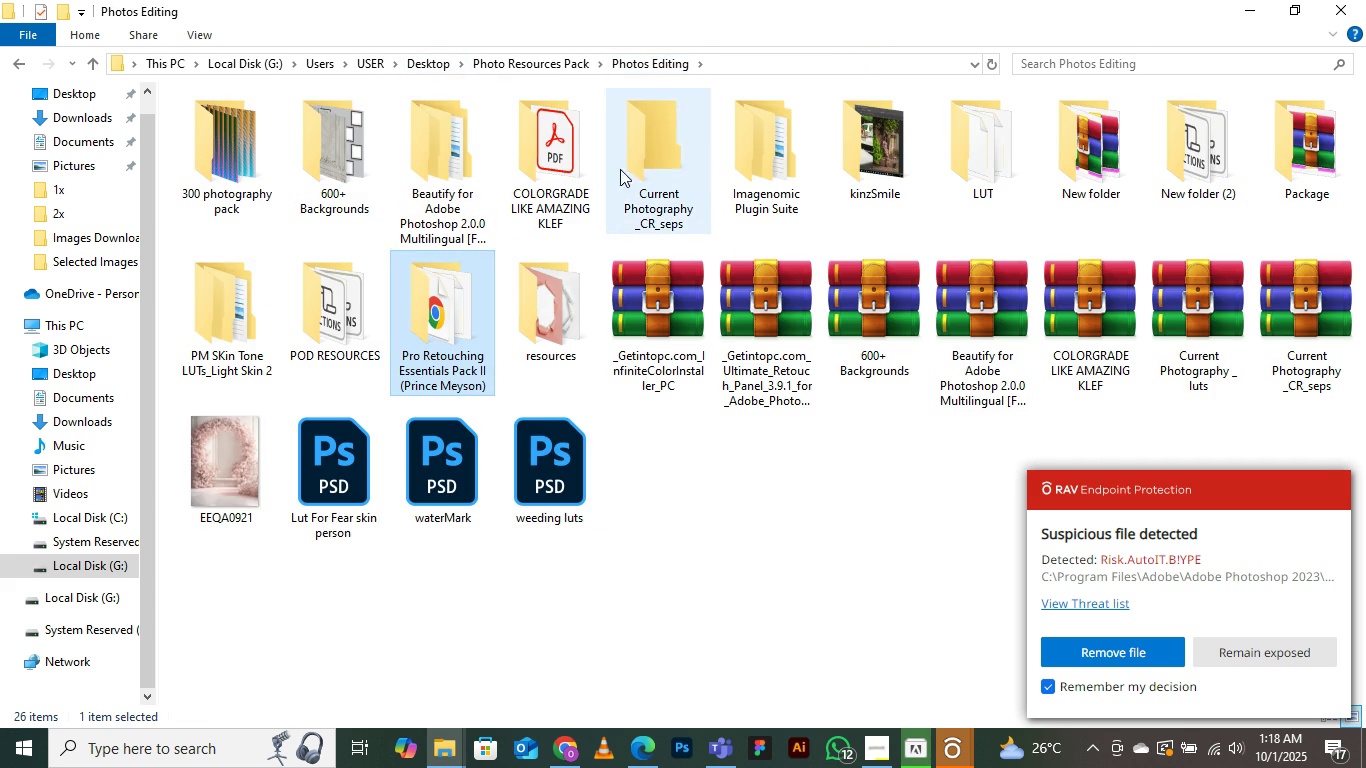 
double_click([553, 161])
 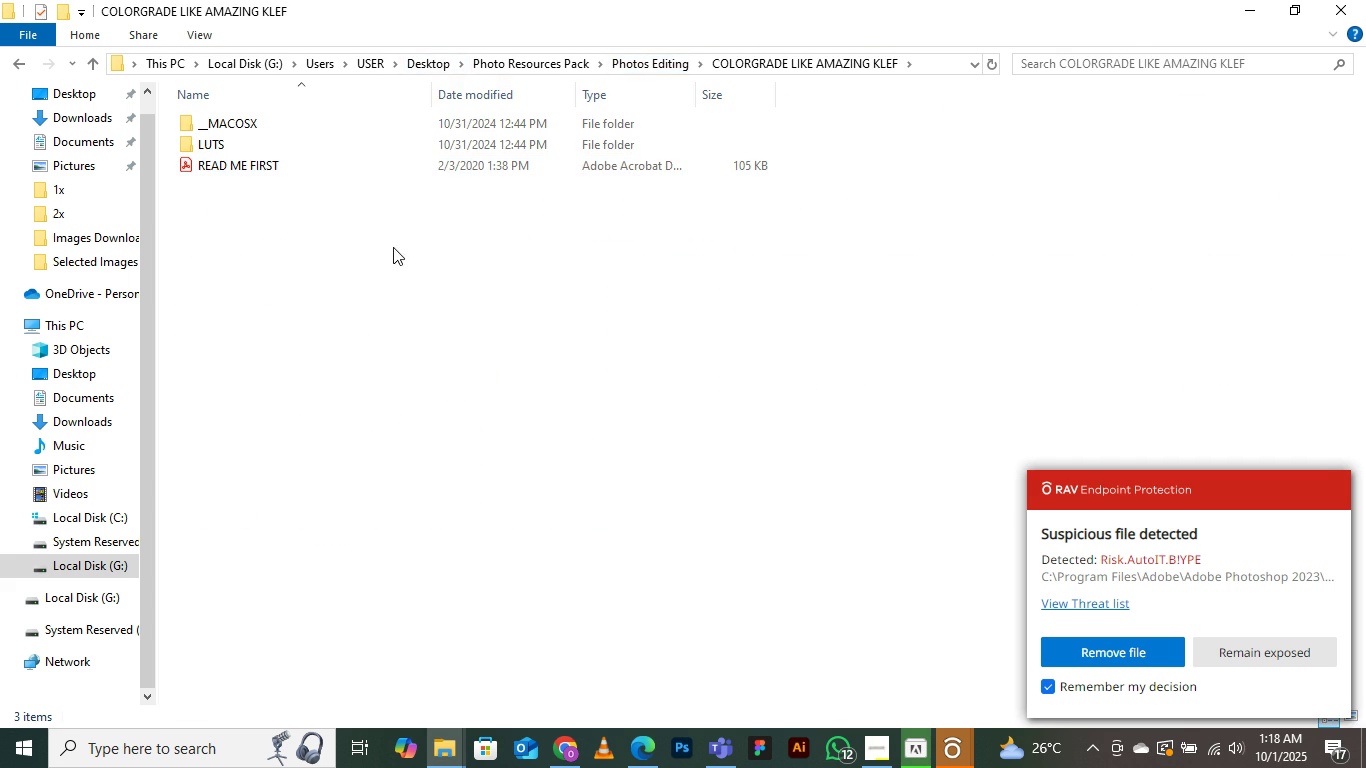 
left_click([393, 251])
 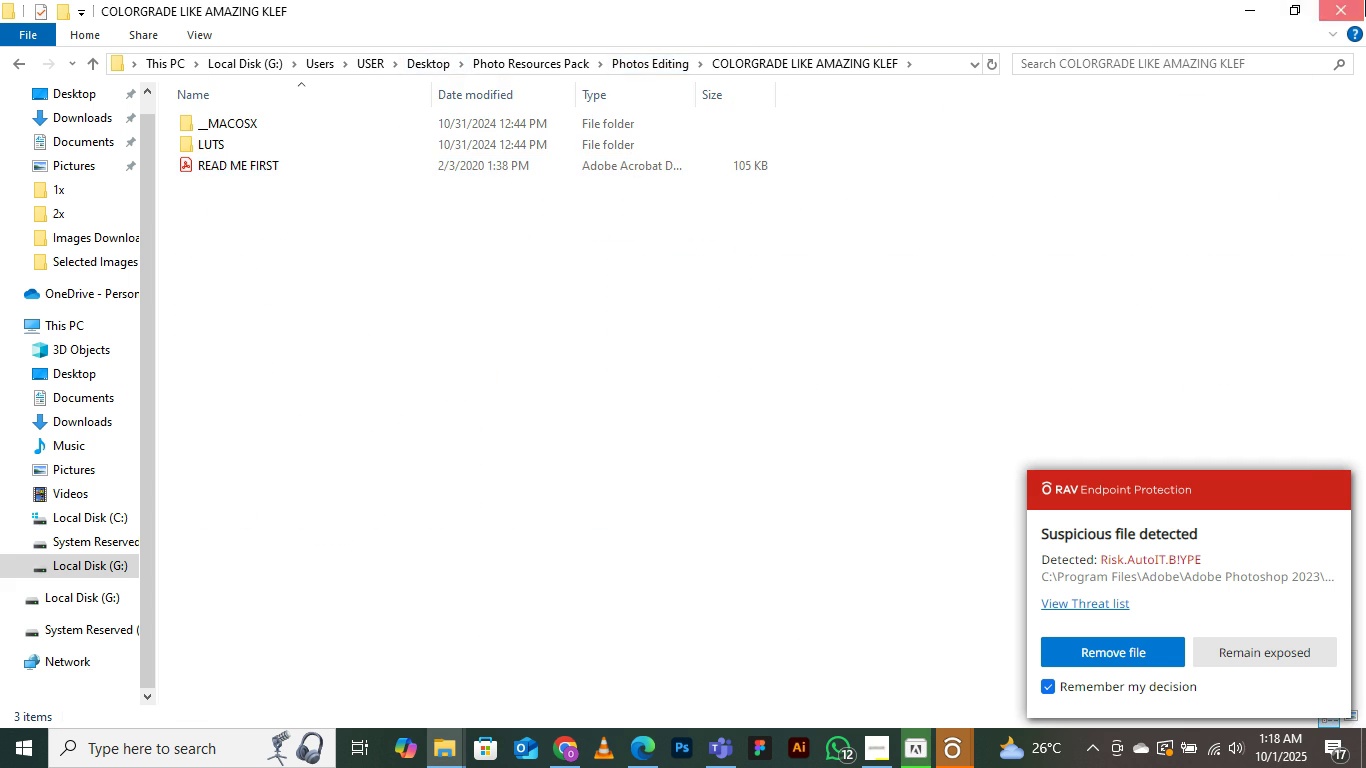 
left_click([1365, 0])
 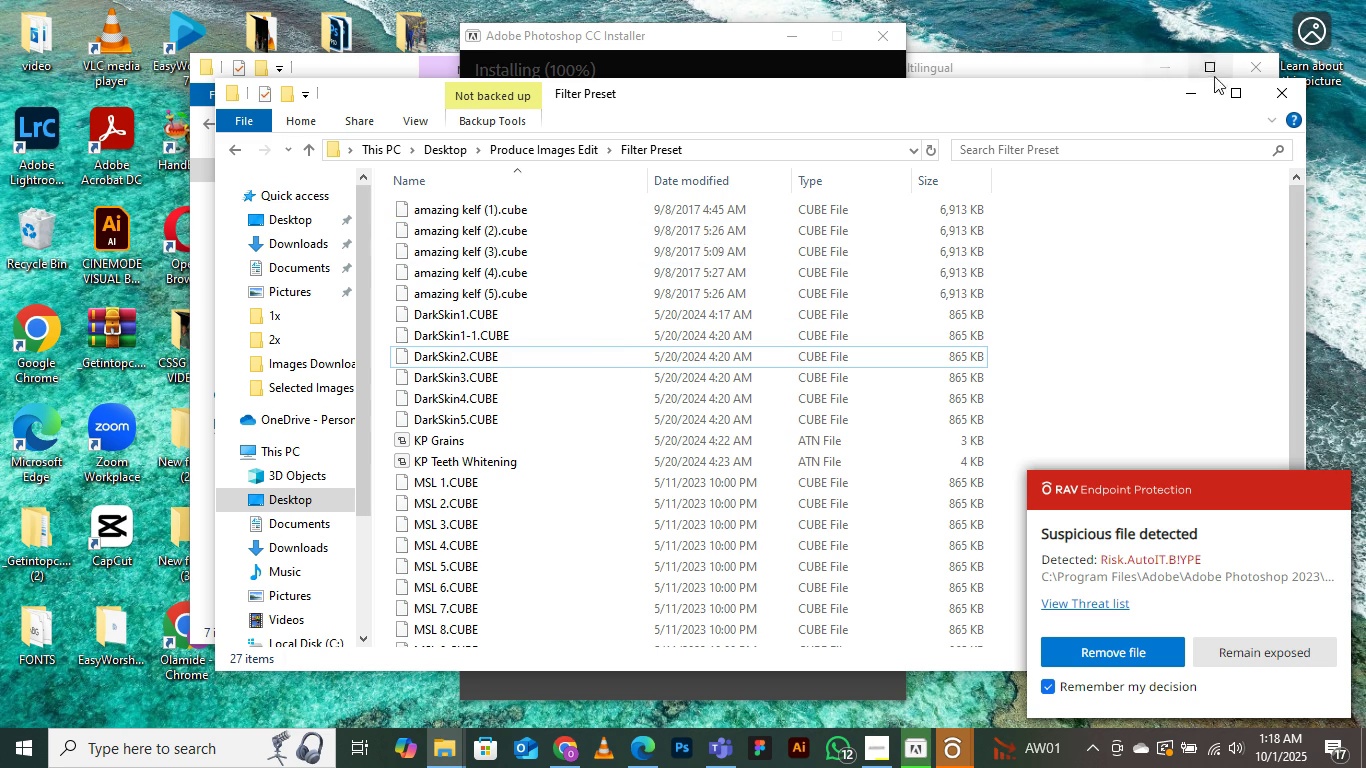 
left_click([1198, 87])
 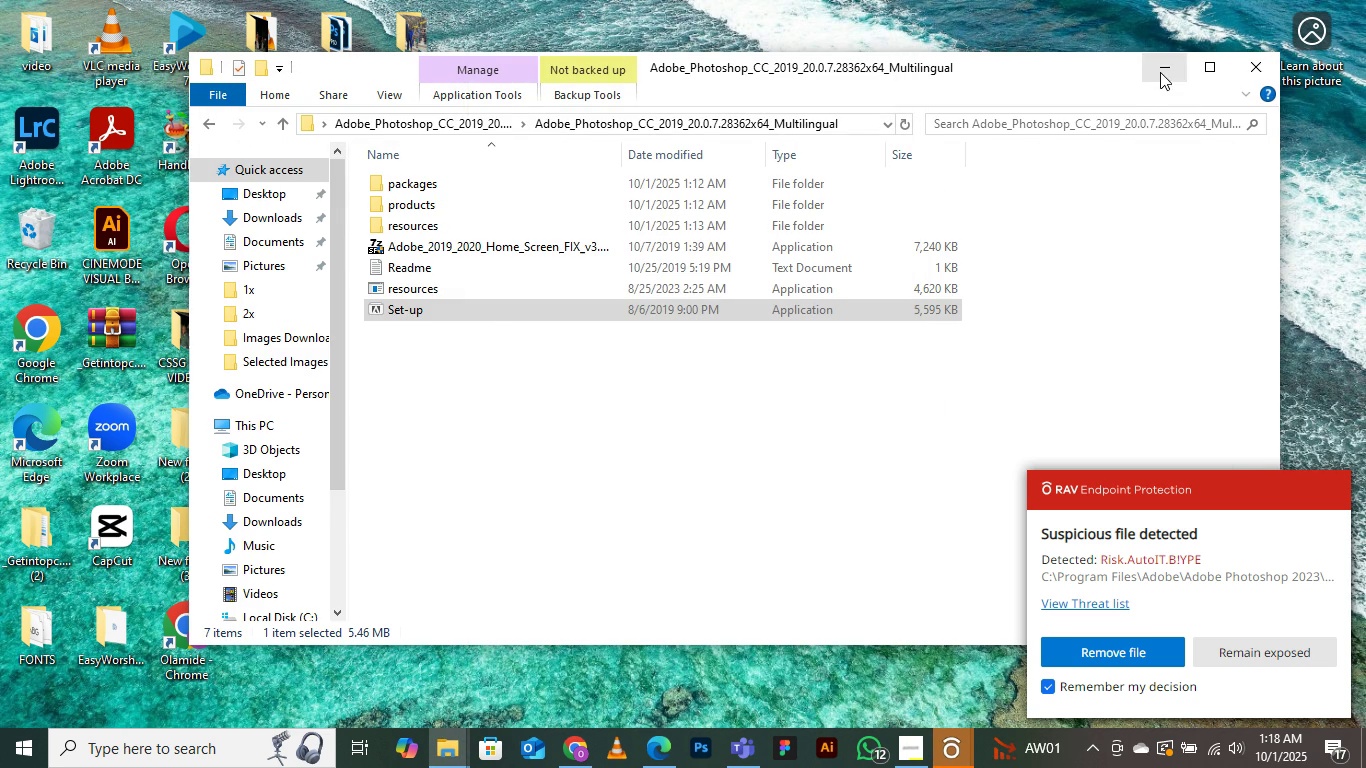 
wait(8.05)
 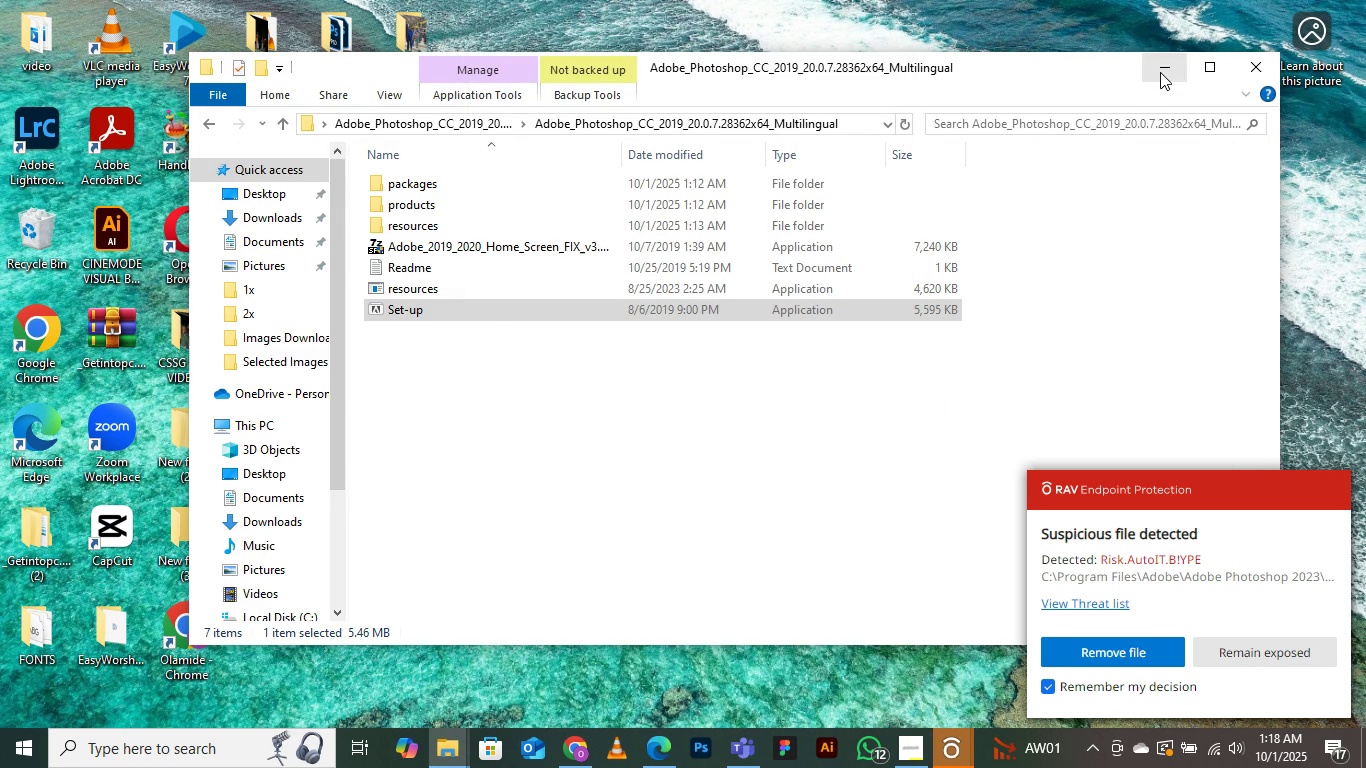 
left_click([259, 424])
 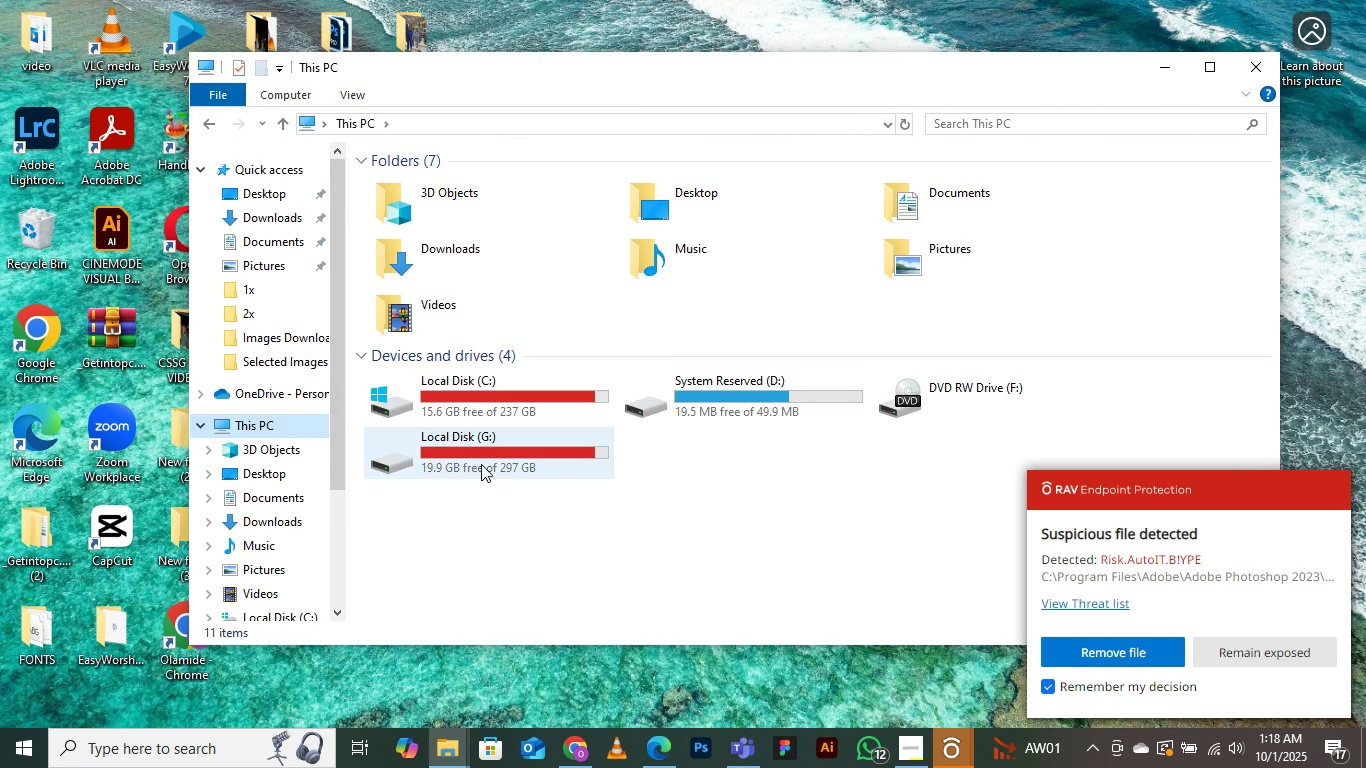 
left_click([475, 450])
 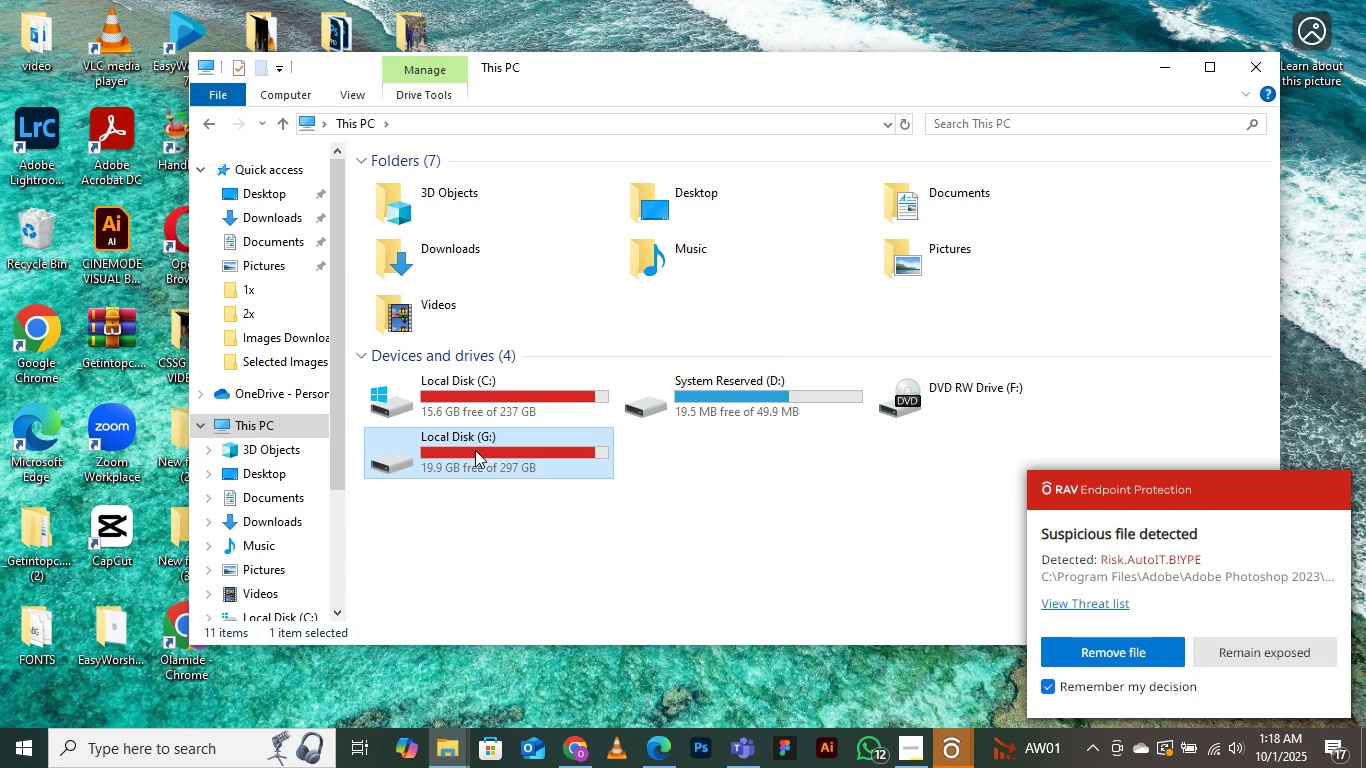 
right_click([475, 450])
 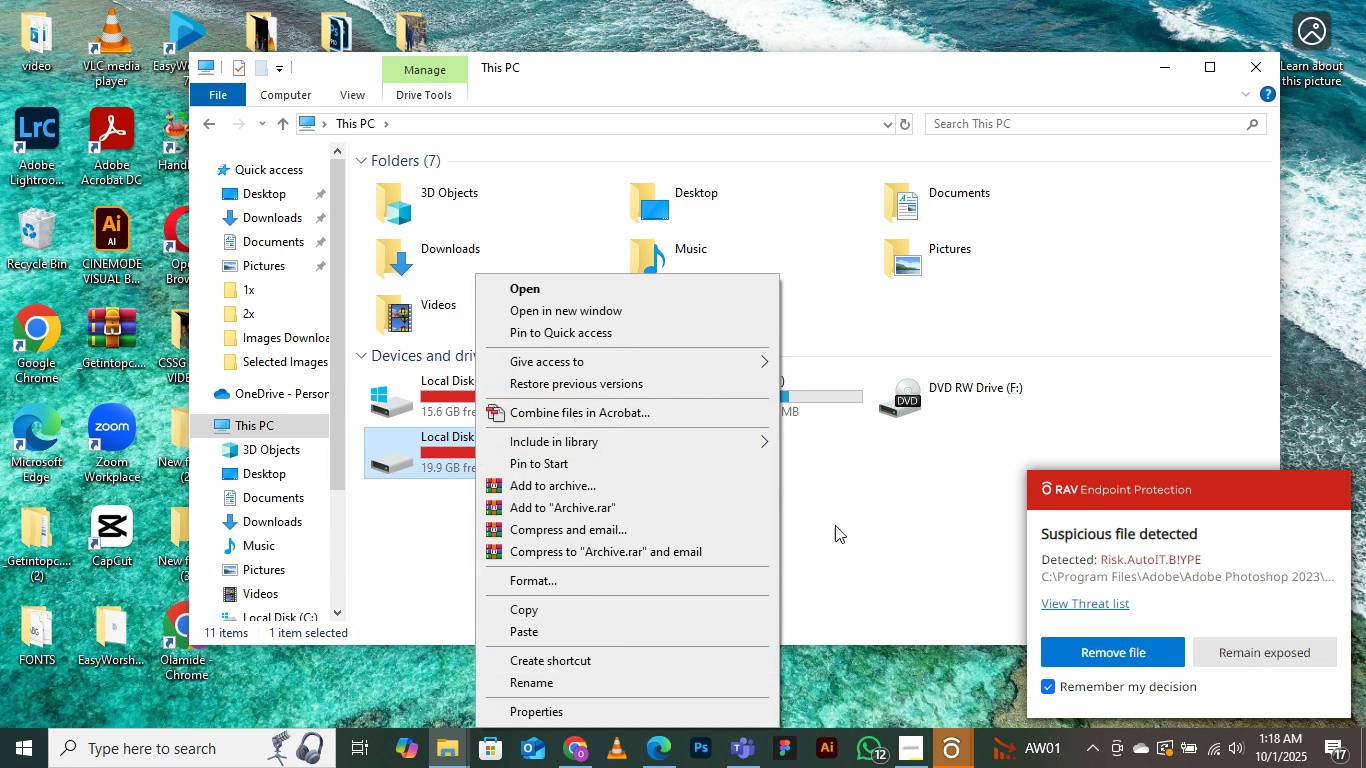 
left_click([907, 451])
 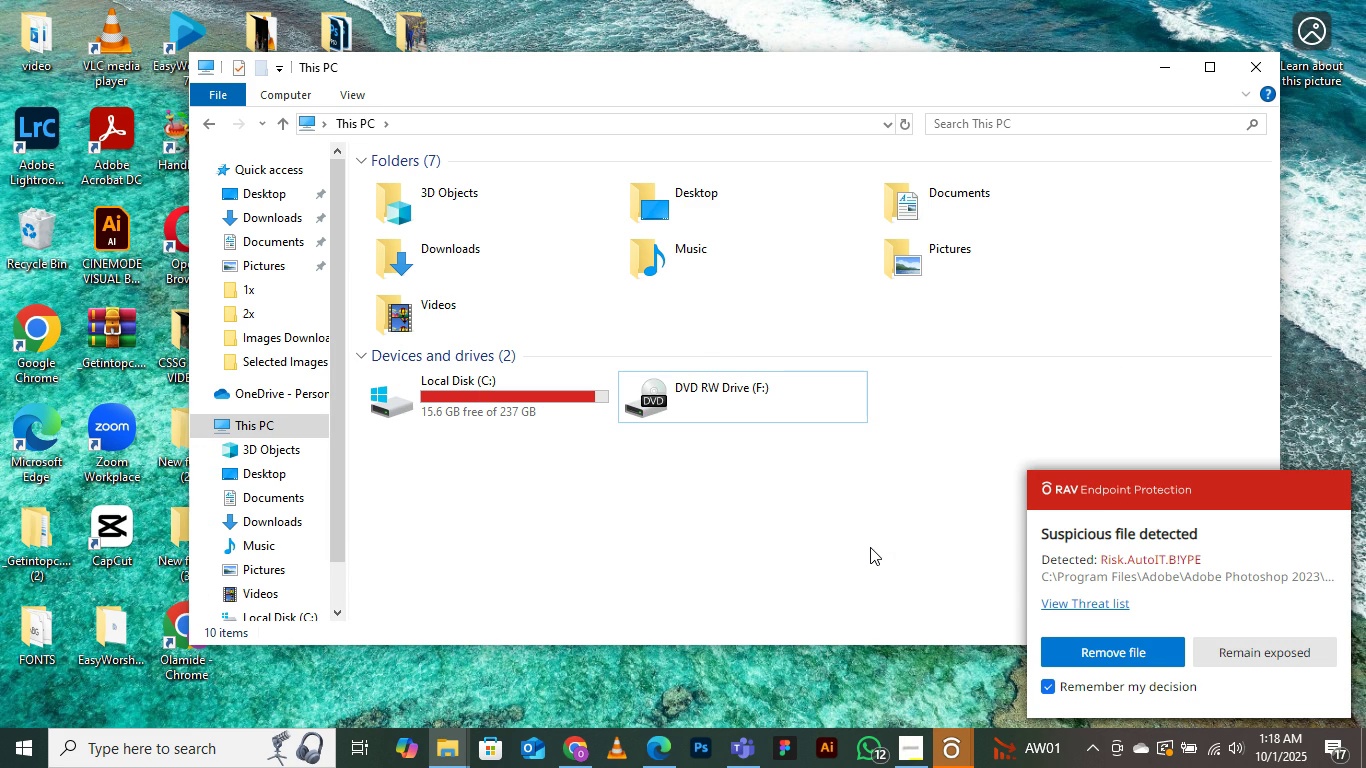 
wait(5.7)
 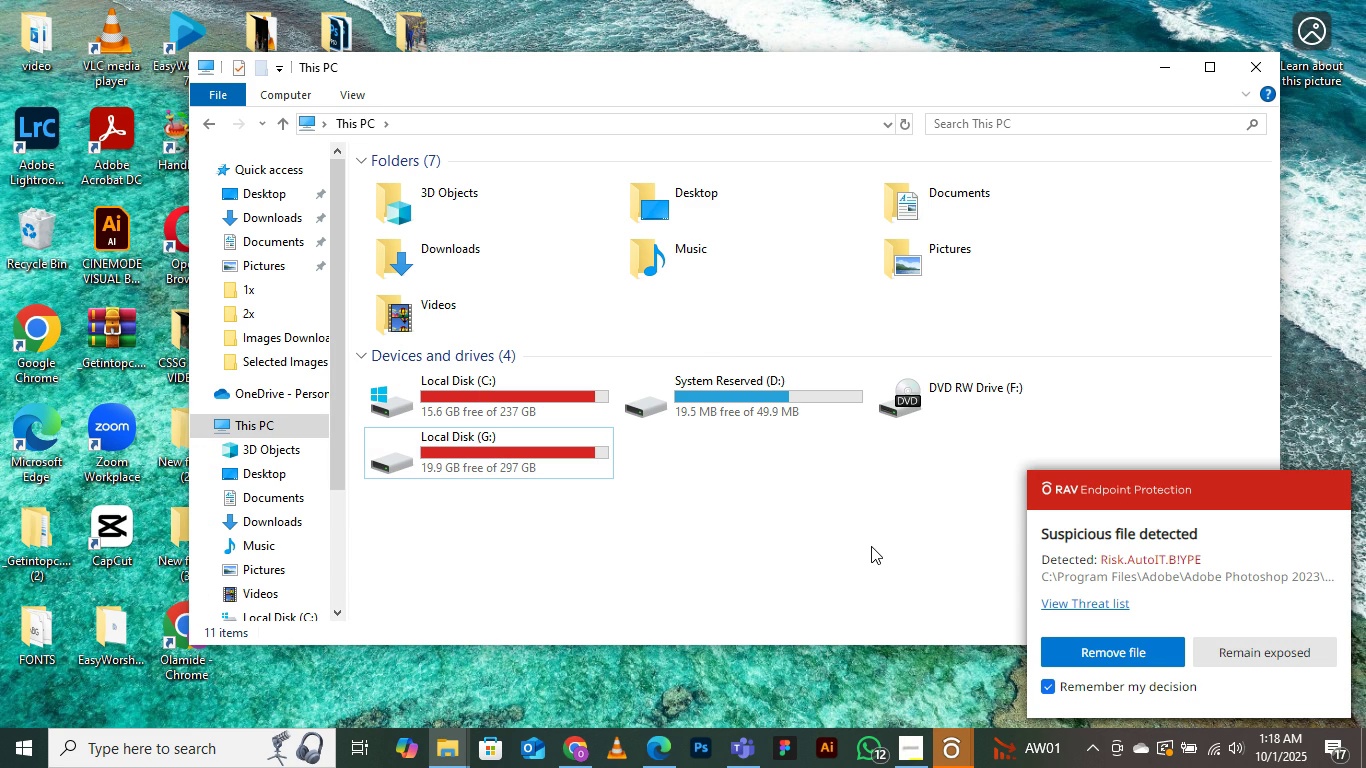 
left_click([719, 511])
 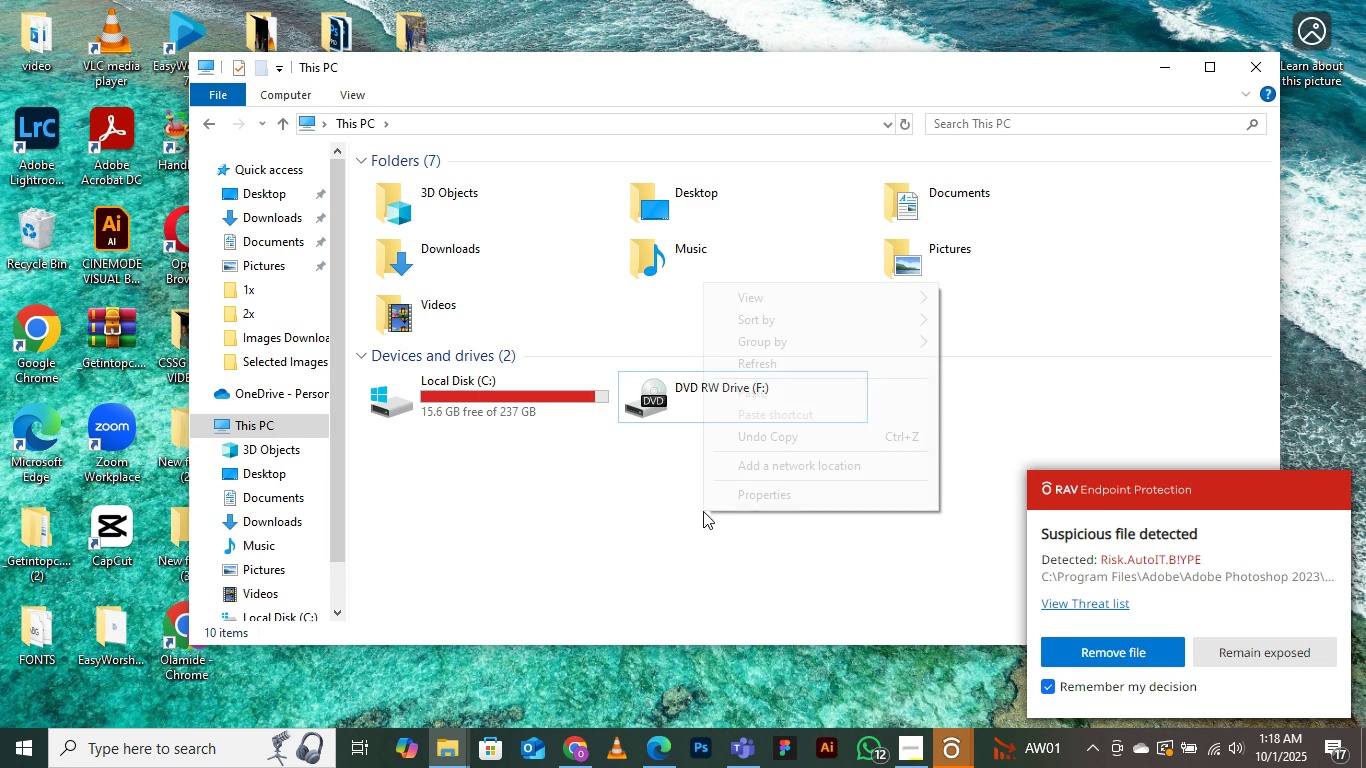 
right_click([703, 511])
 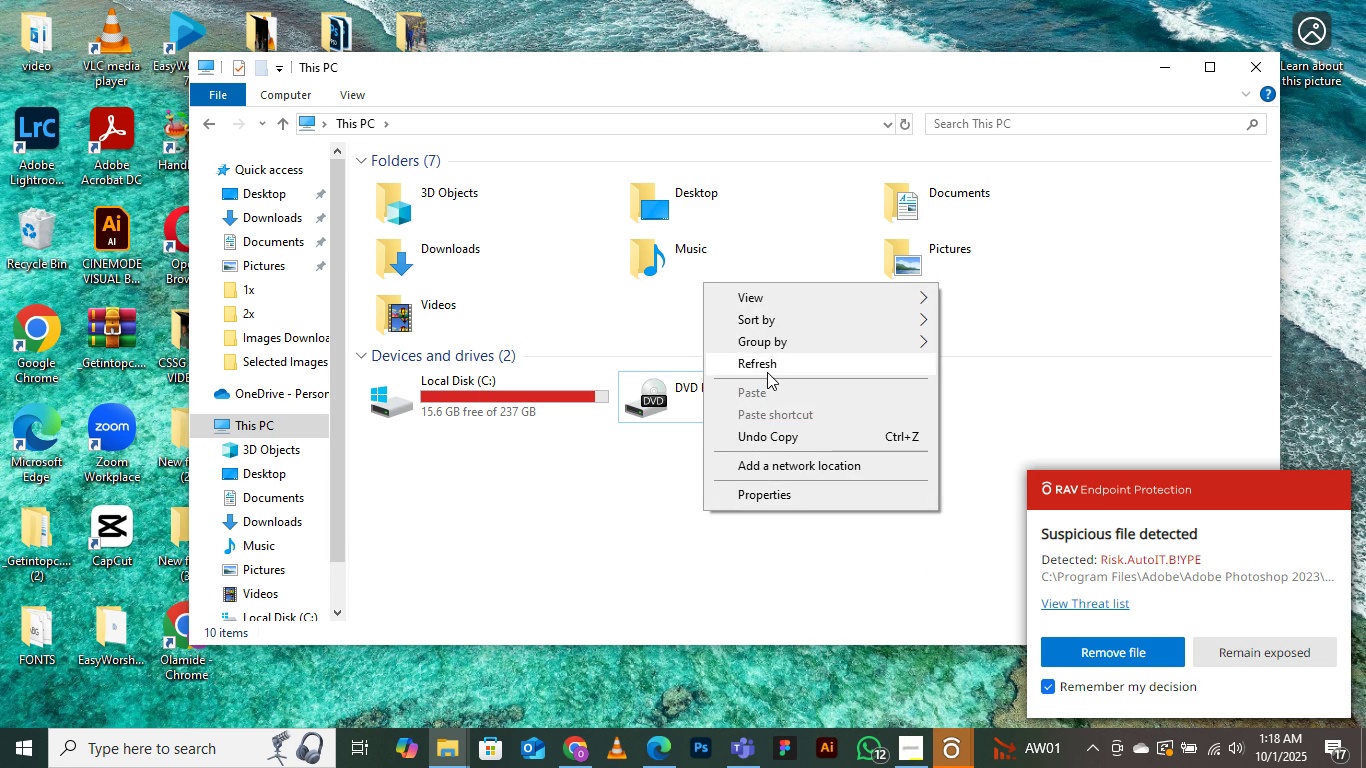 
left_click([767, 372])
 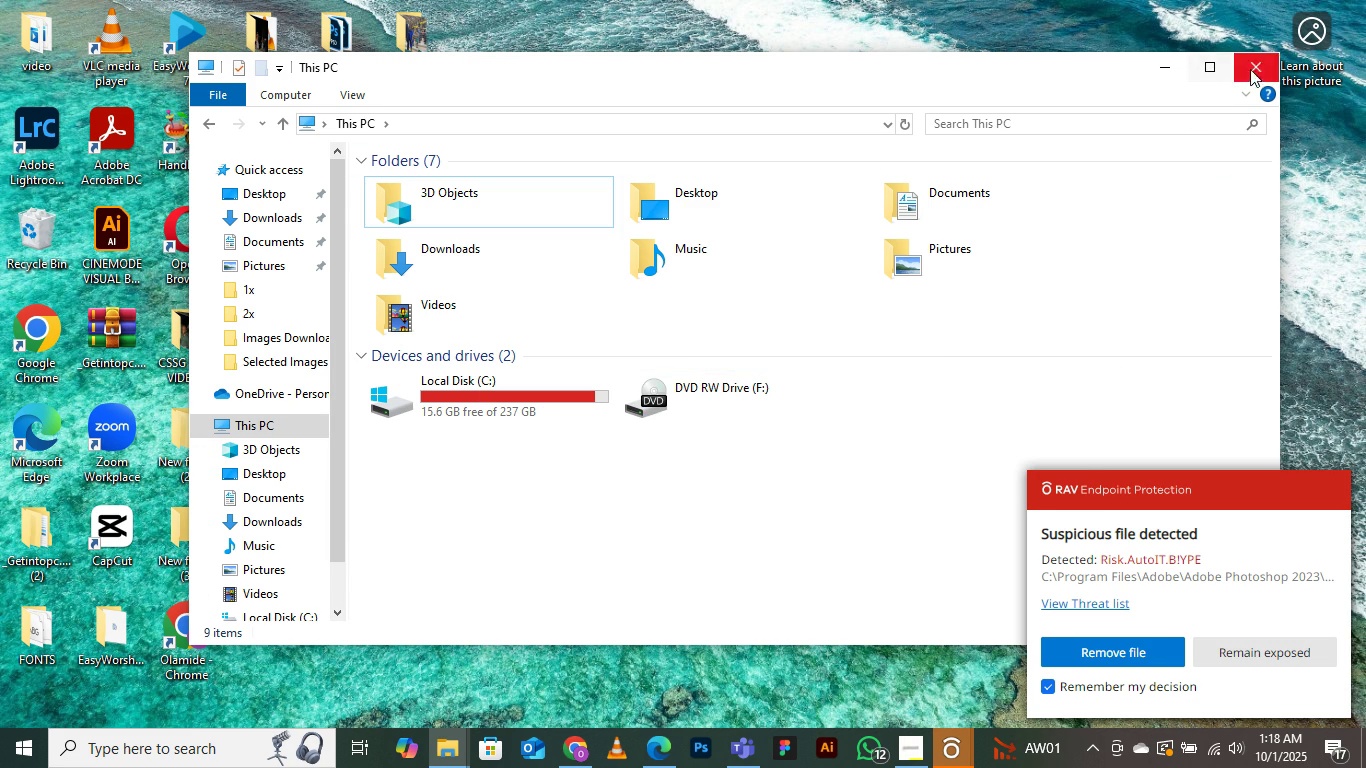 
left_click([1251, 66])
 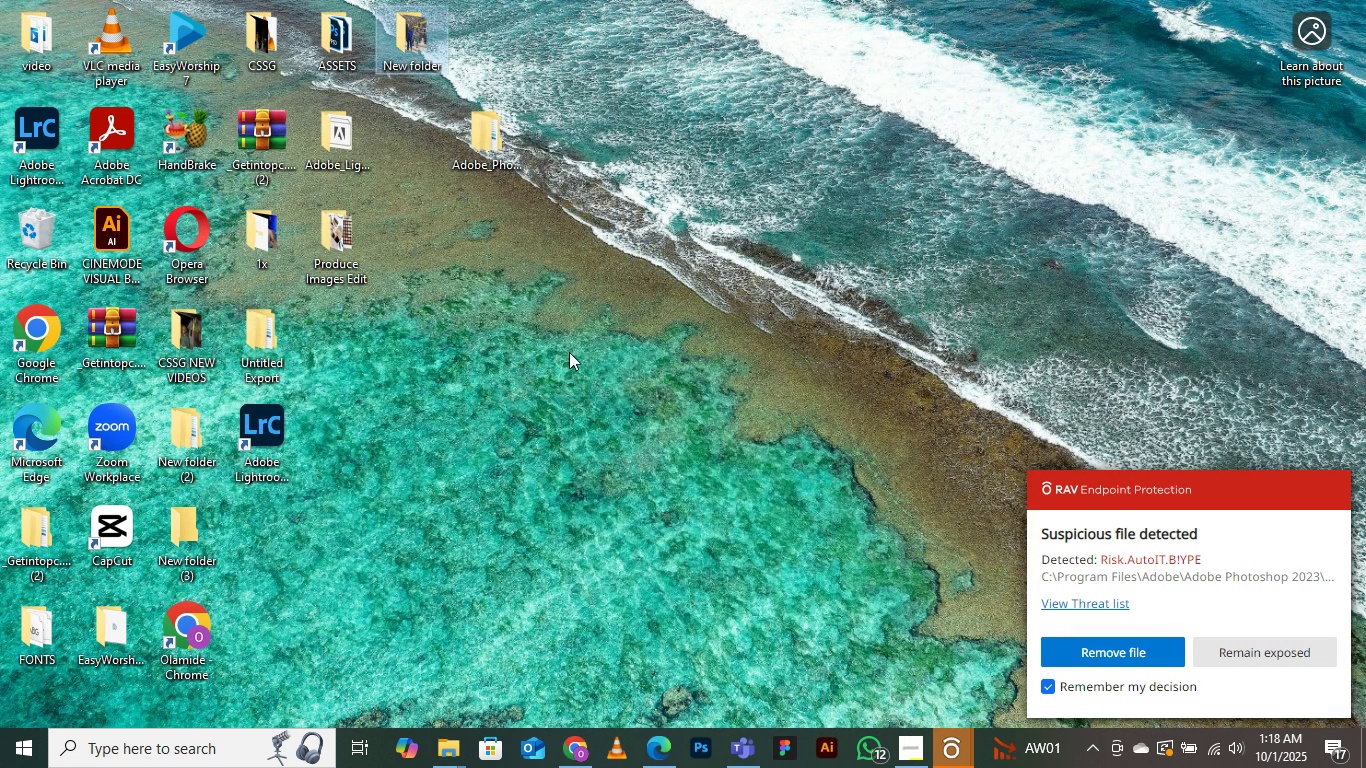 
right_click([569, 352])
 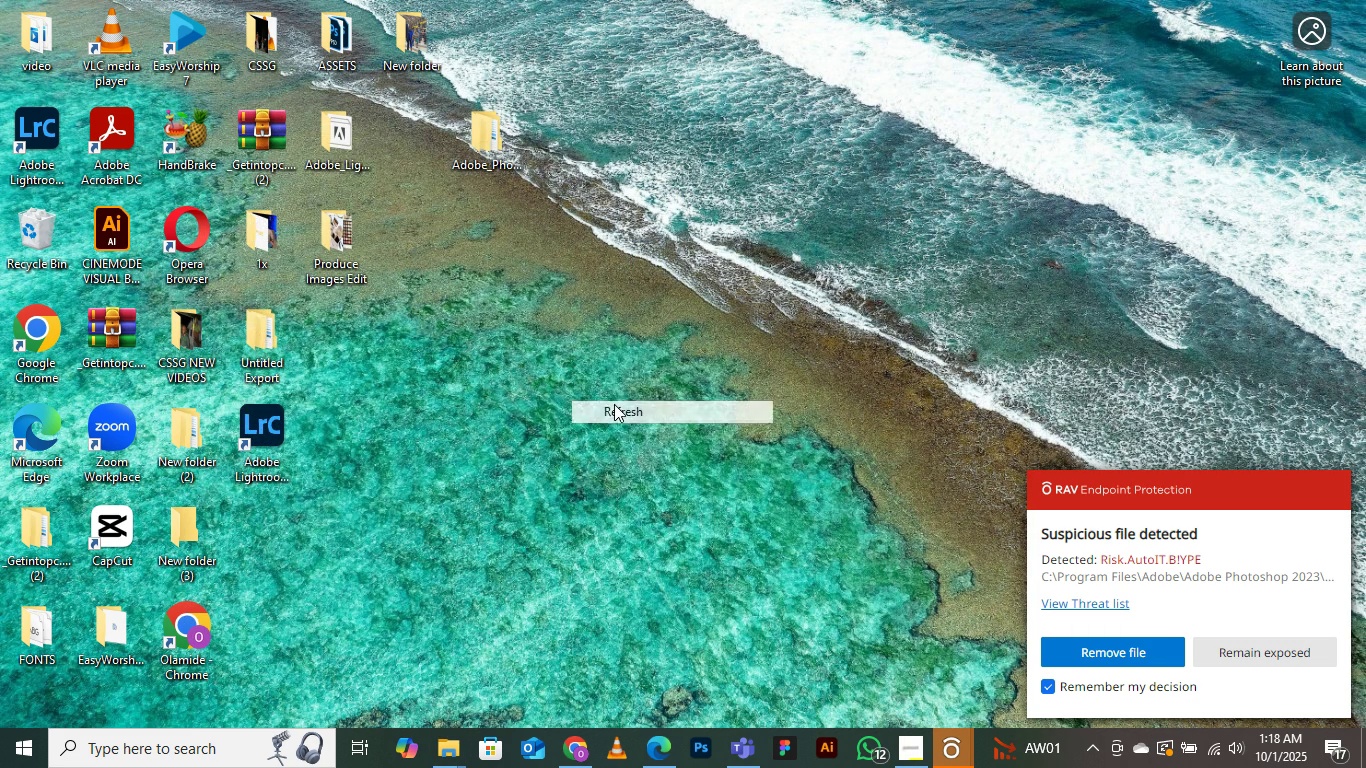 
left_click([614, 404])
 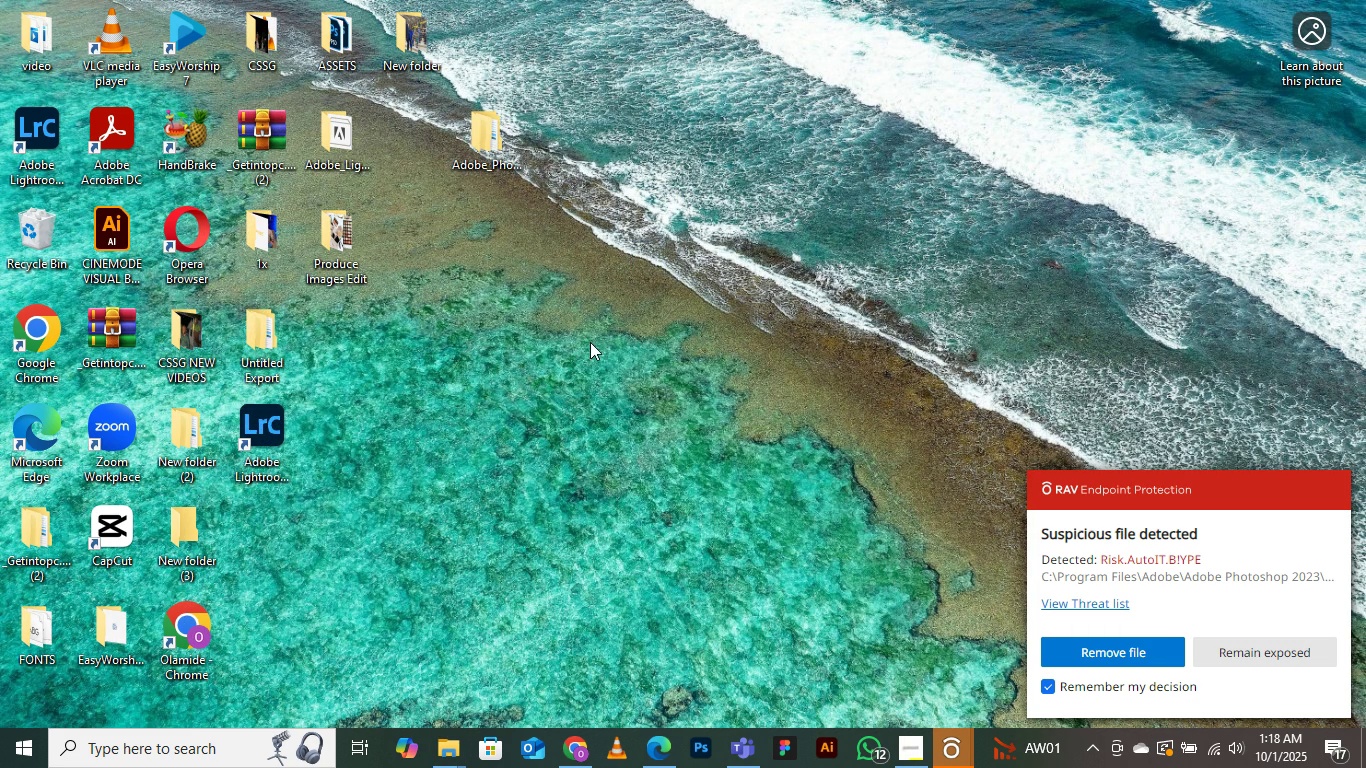 
right_click([590, 342])
 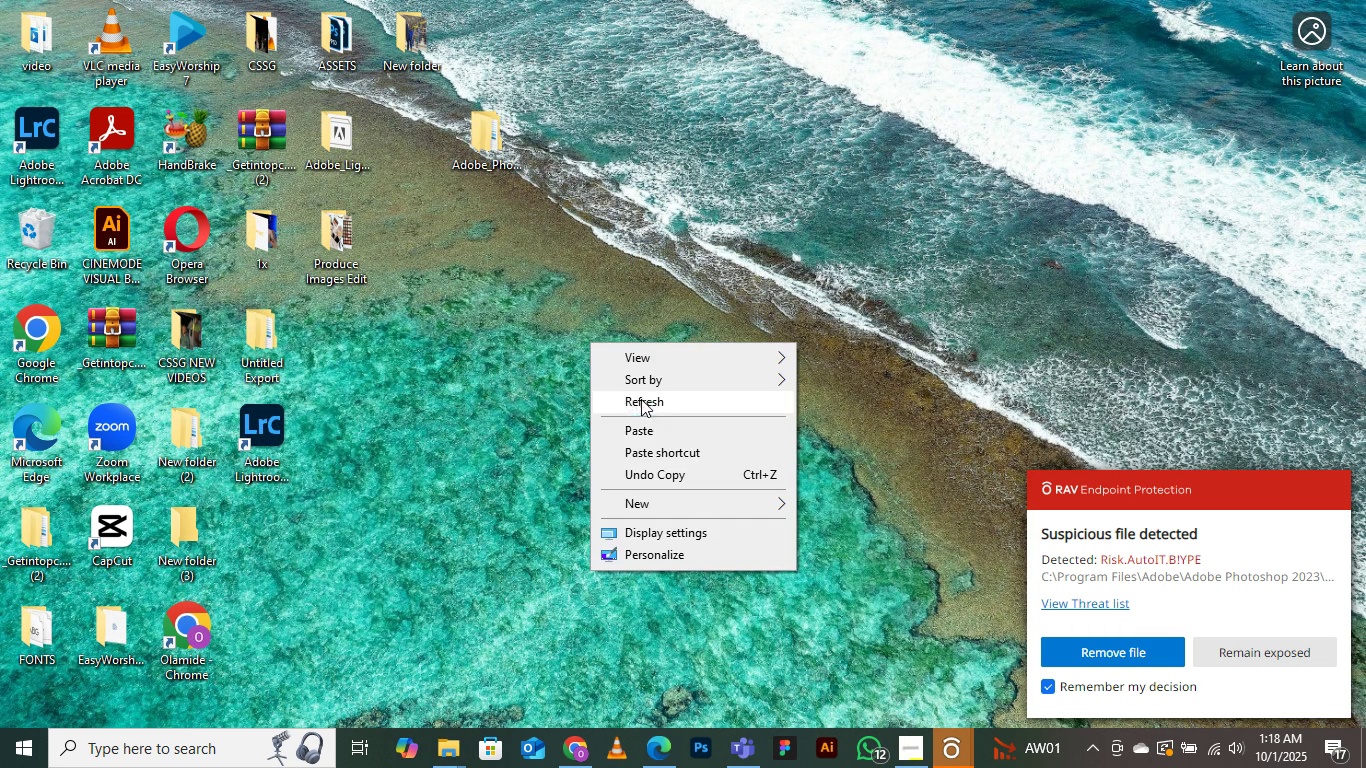 
left_click([641, 399])
 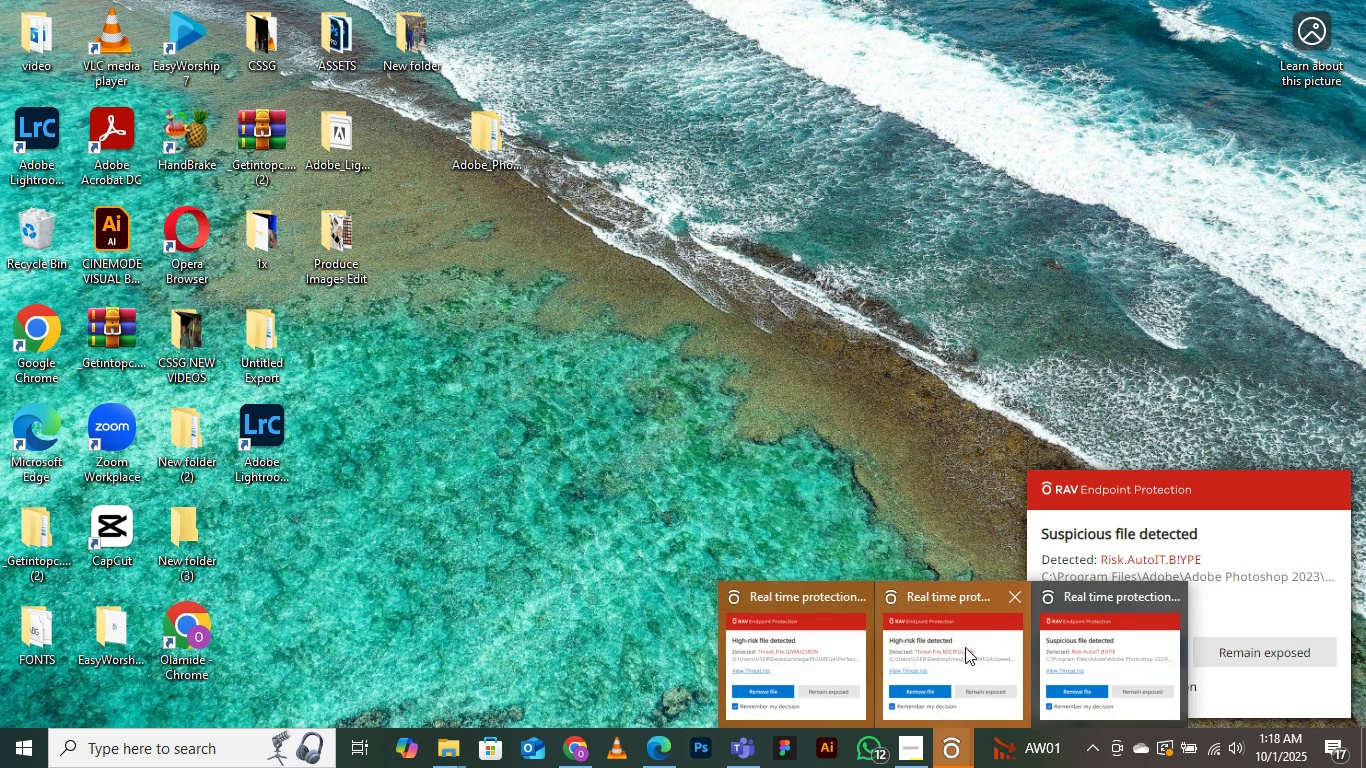 
left_click([1012, 583])
 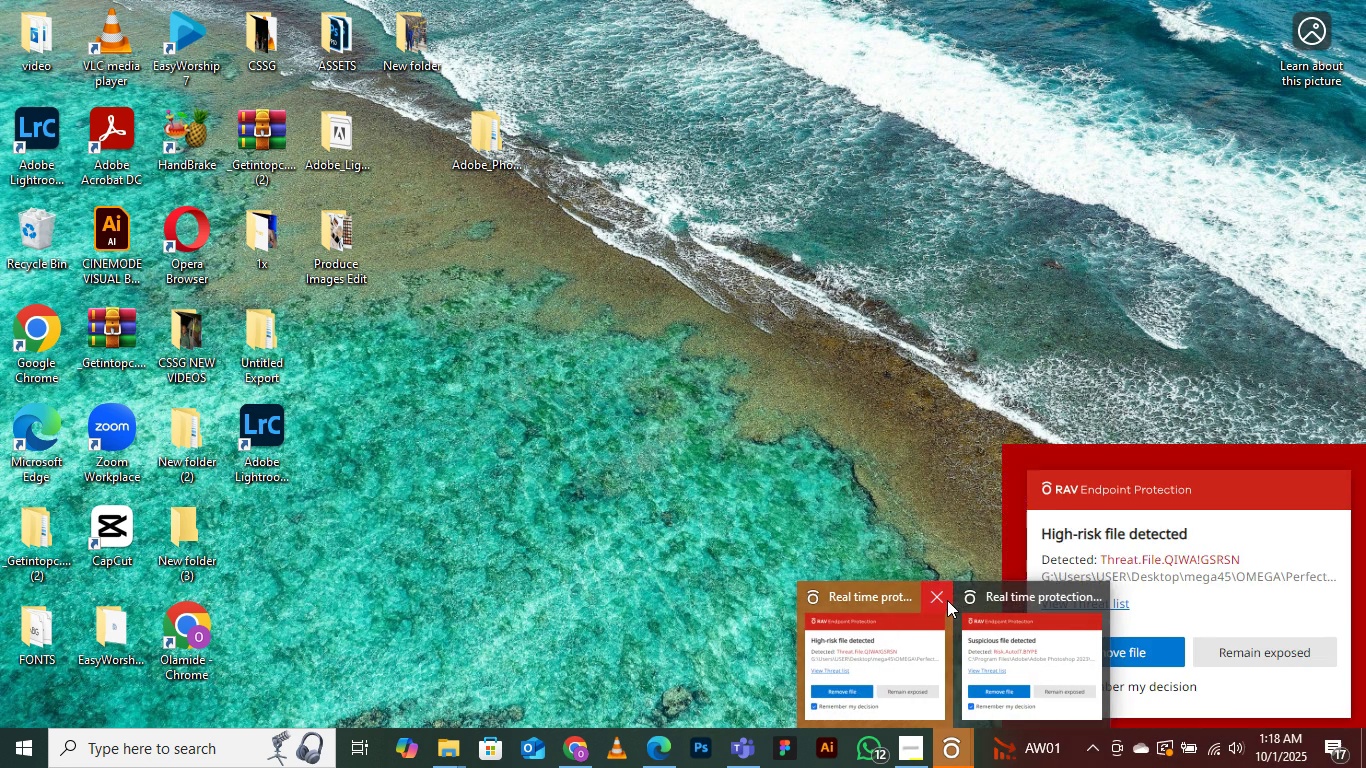 
left_click([947, 600])
 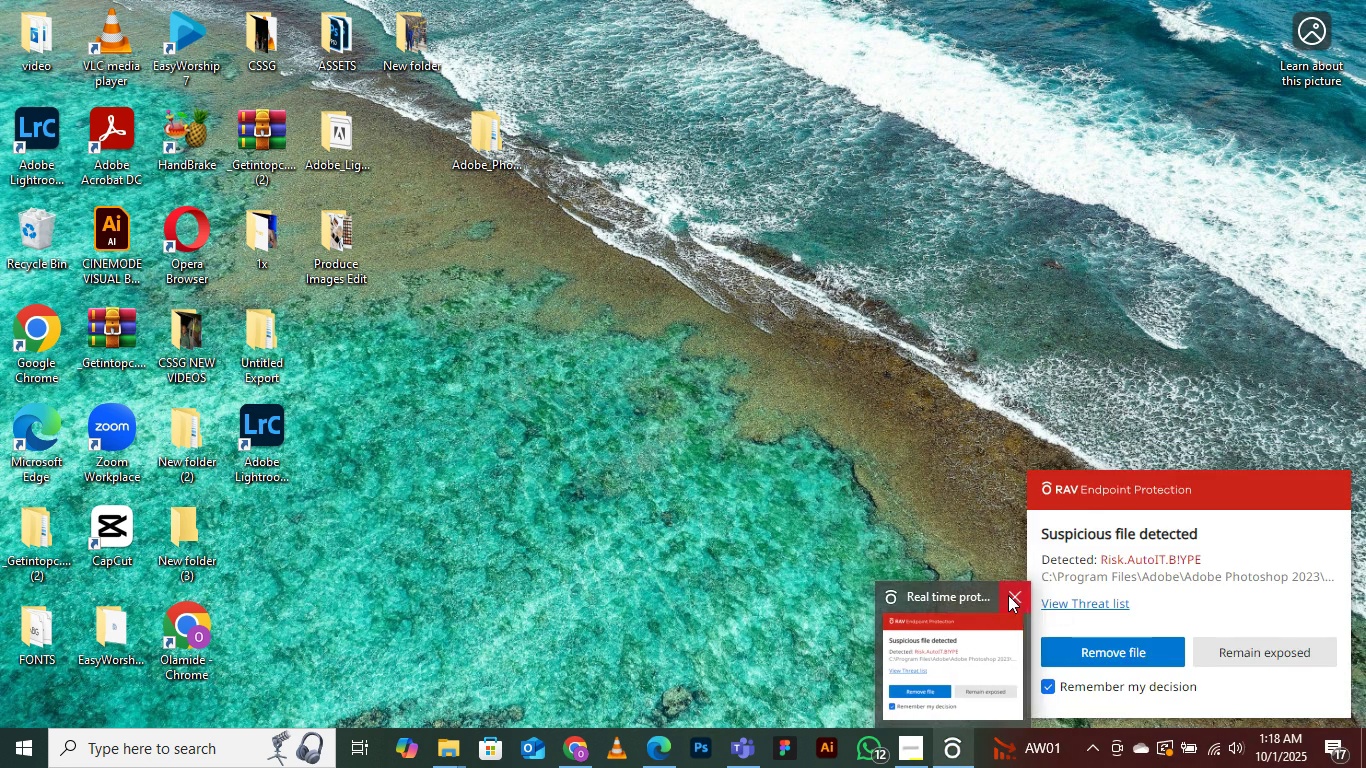 
left_click([1008, 595])
 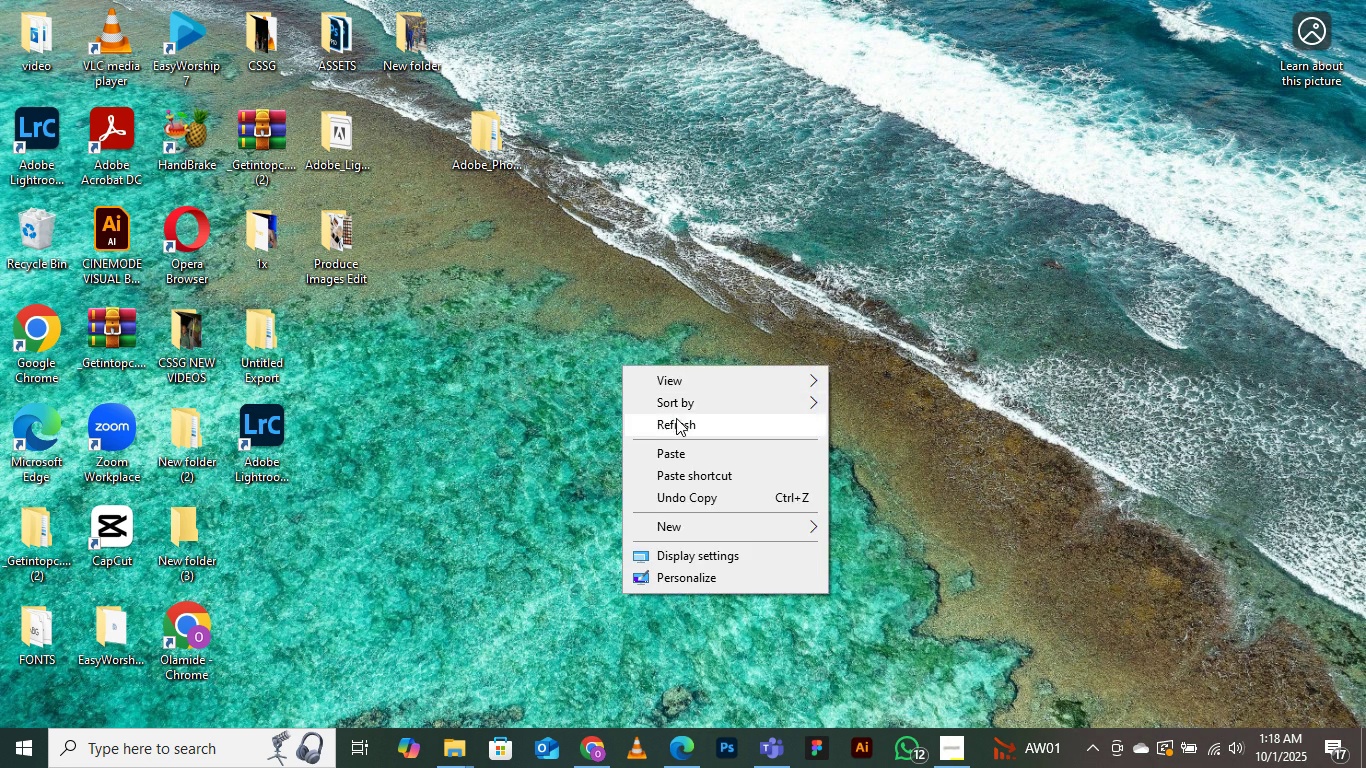 
left_click([676, 418])
 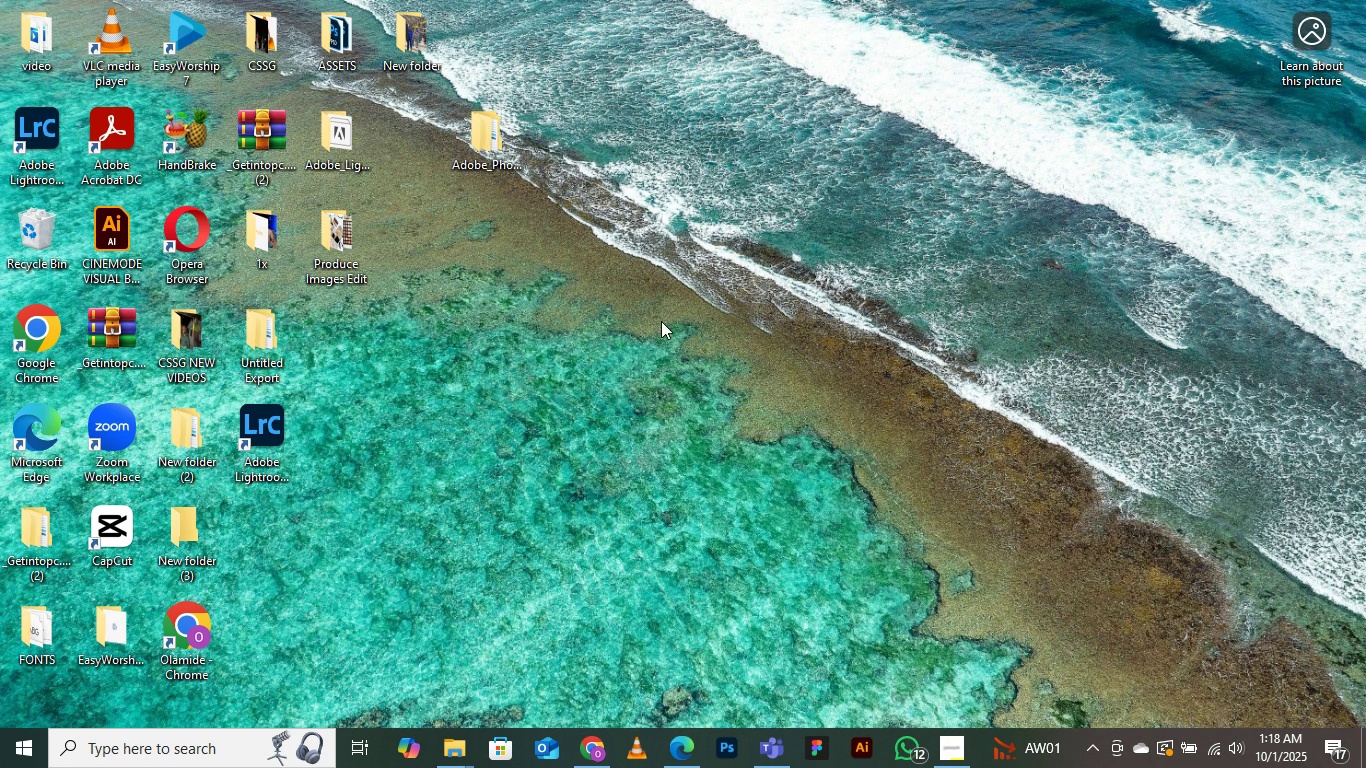 
right_click([661, 321])
 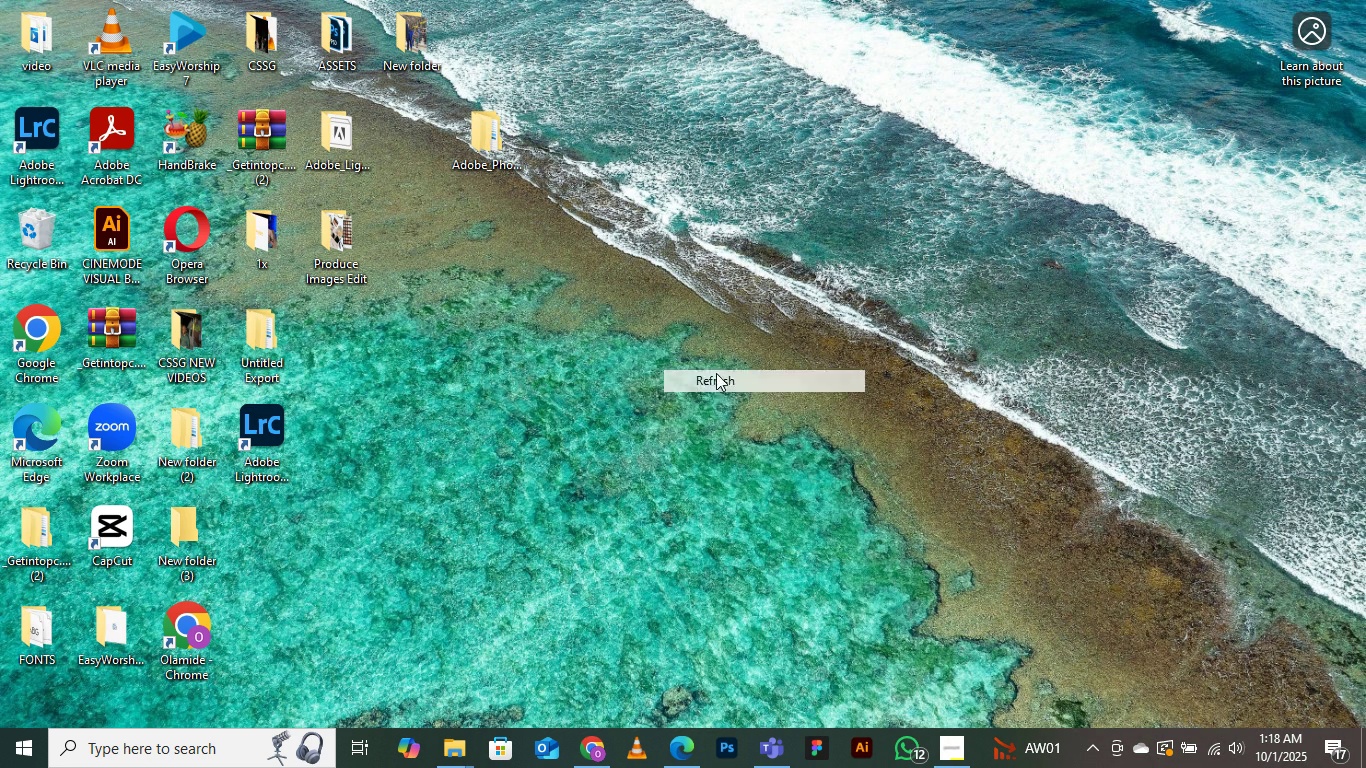 
left_click([716, 373])
 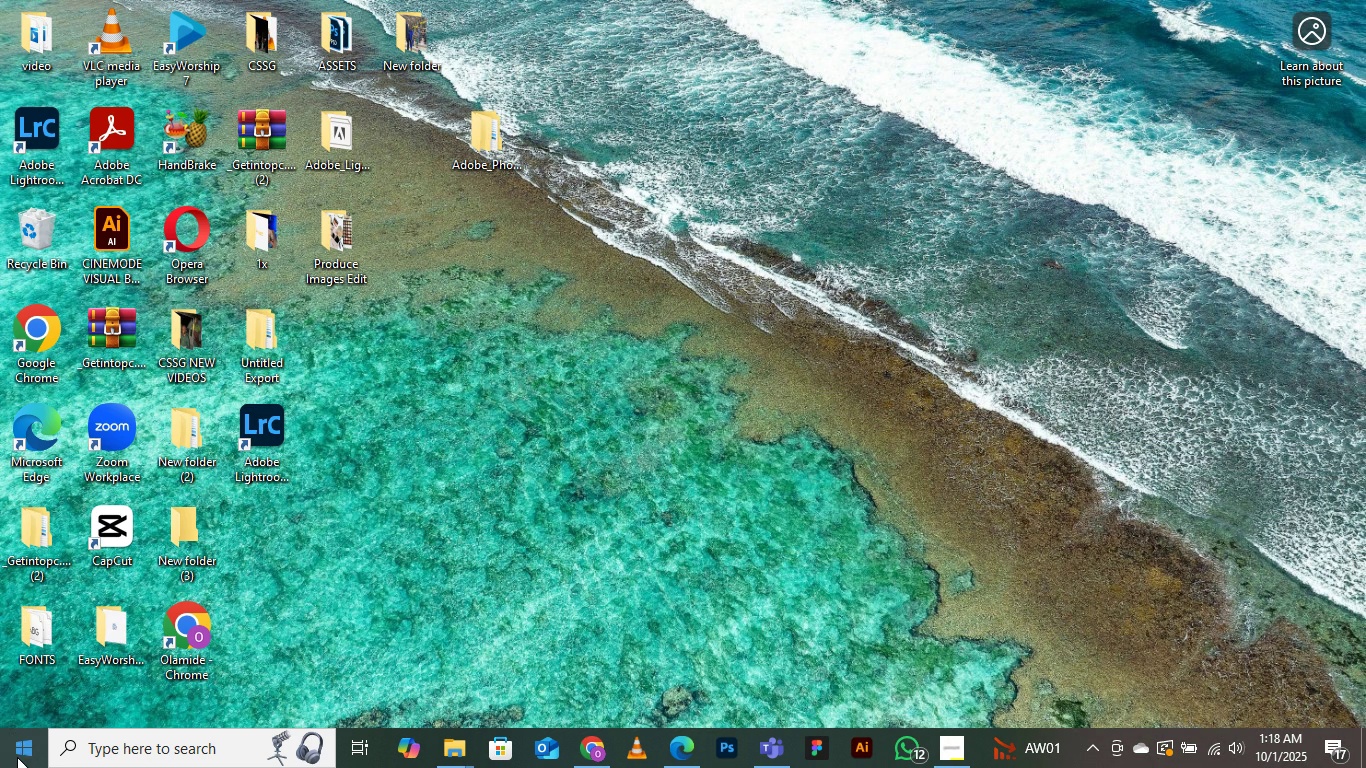 
left_click([17, 757])
 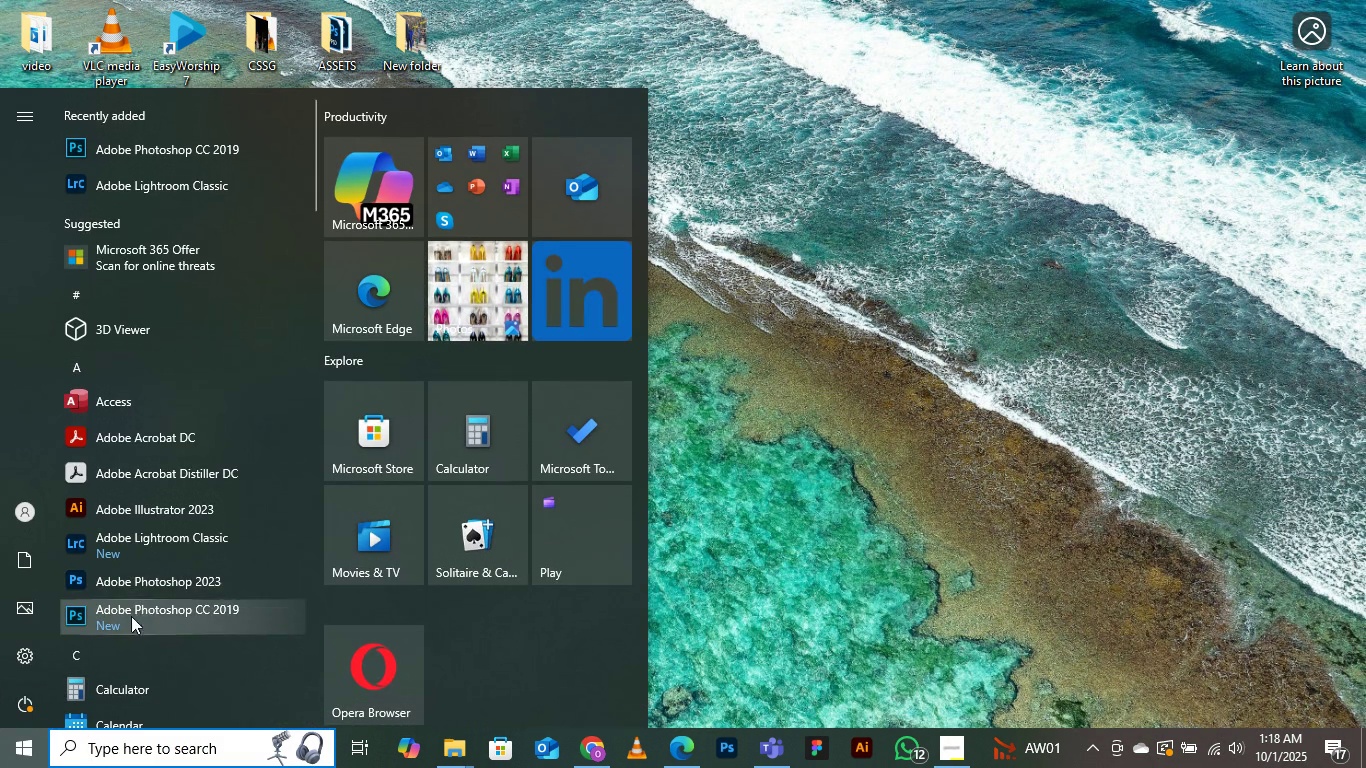 
left_click([173, 608])
 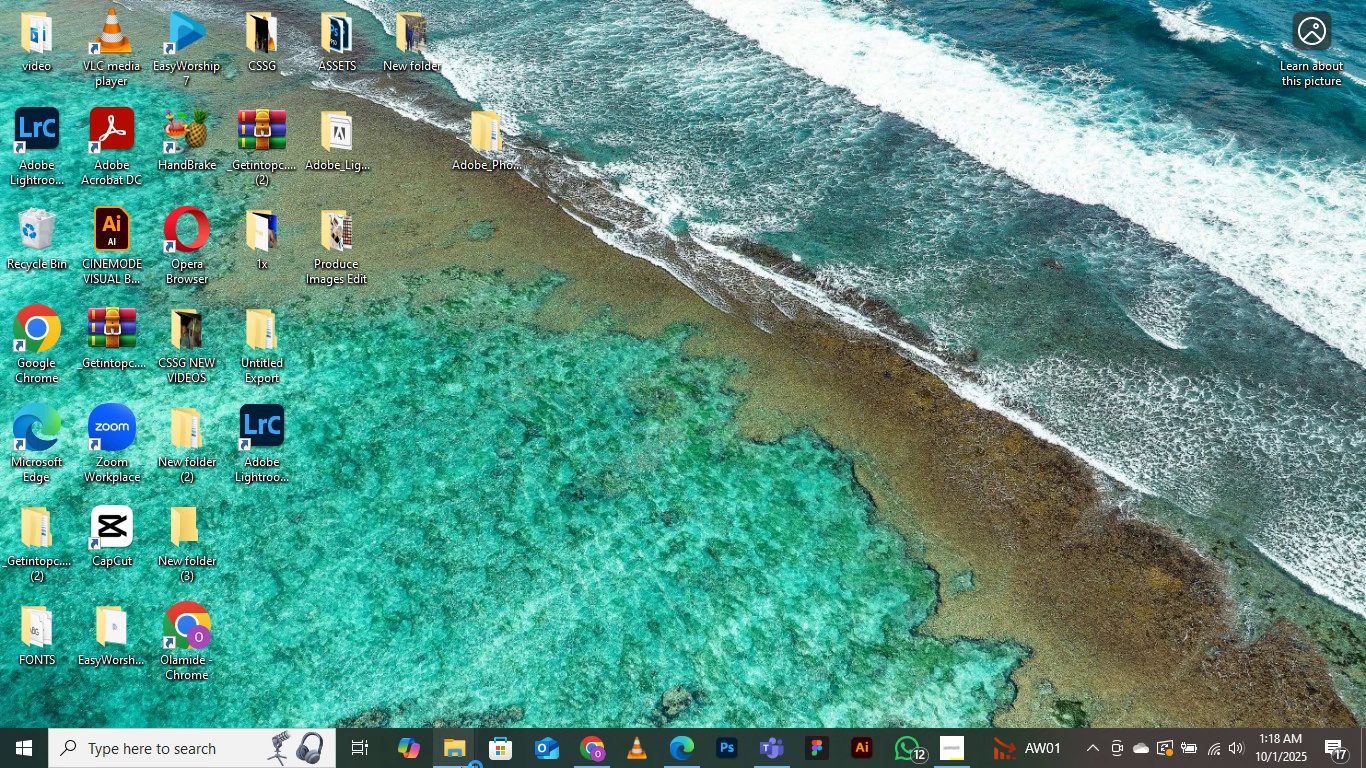 
left_click([460, 757])
 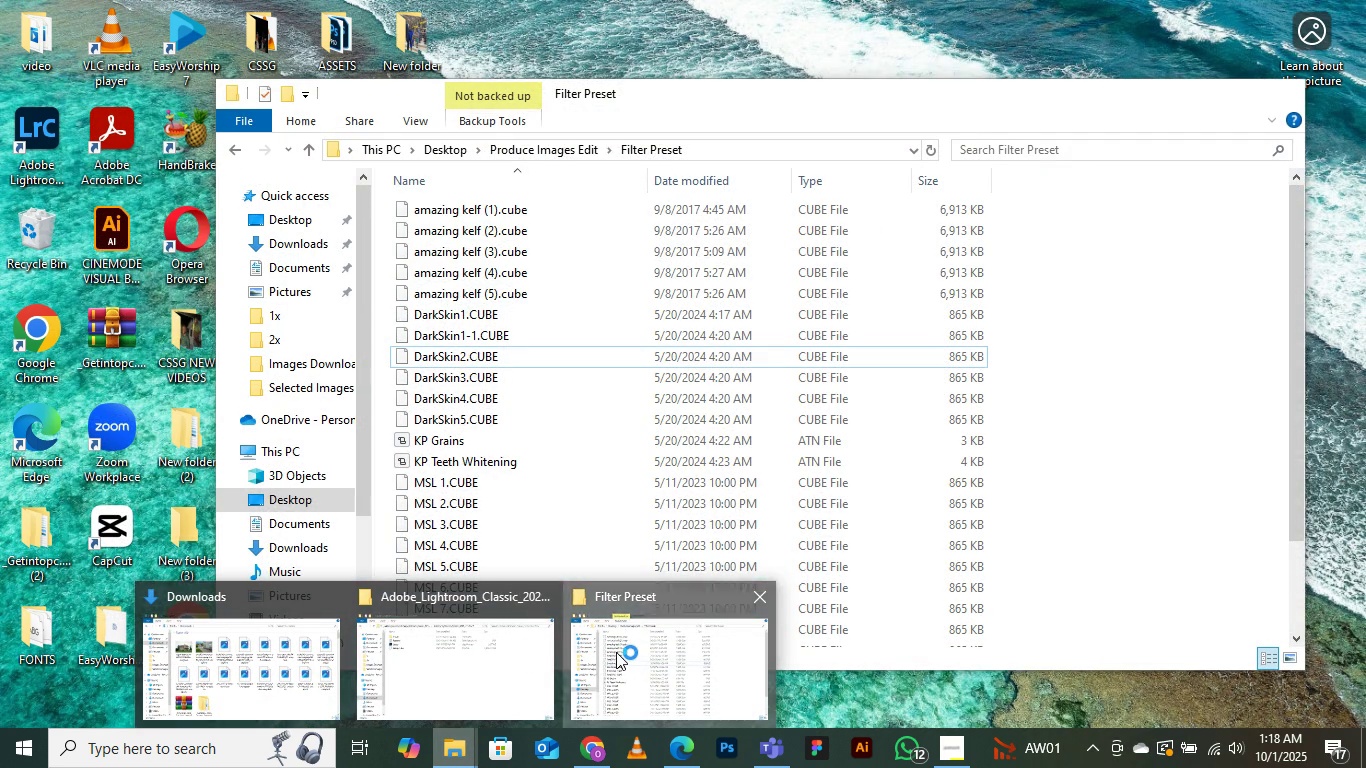 
left_click([616, 652])
 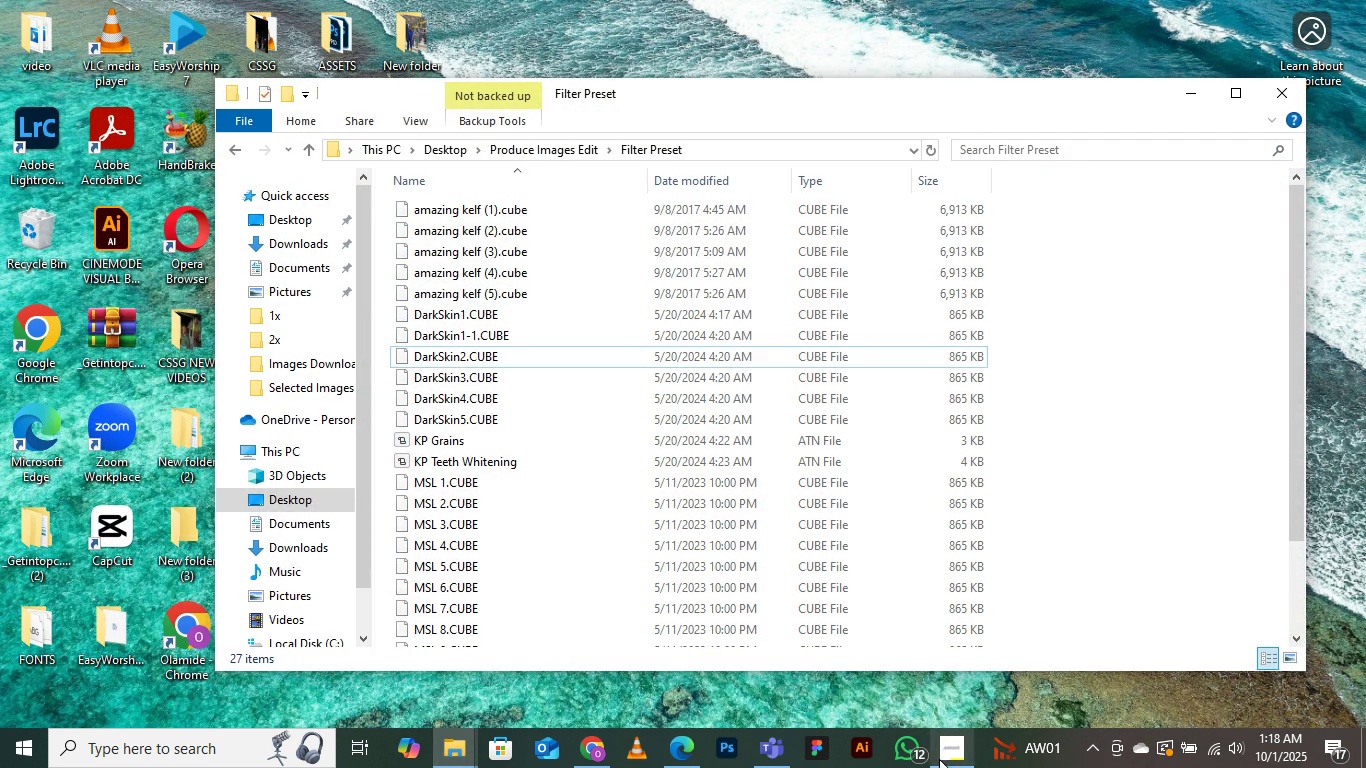 
left_click([939, 759])